 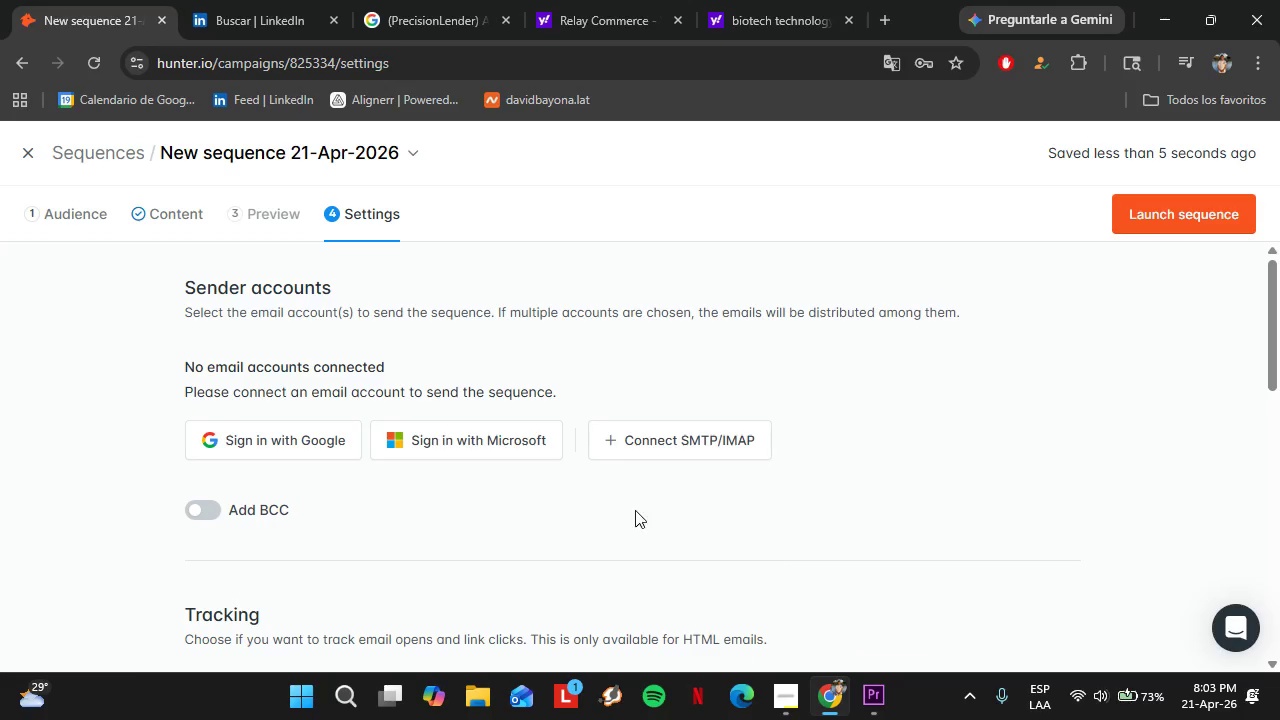 
scroll: coordinate [468, 516], scroll_direction: down, amount: 6.0
 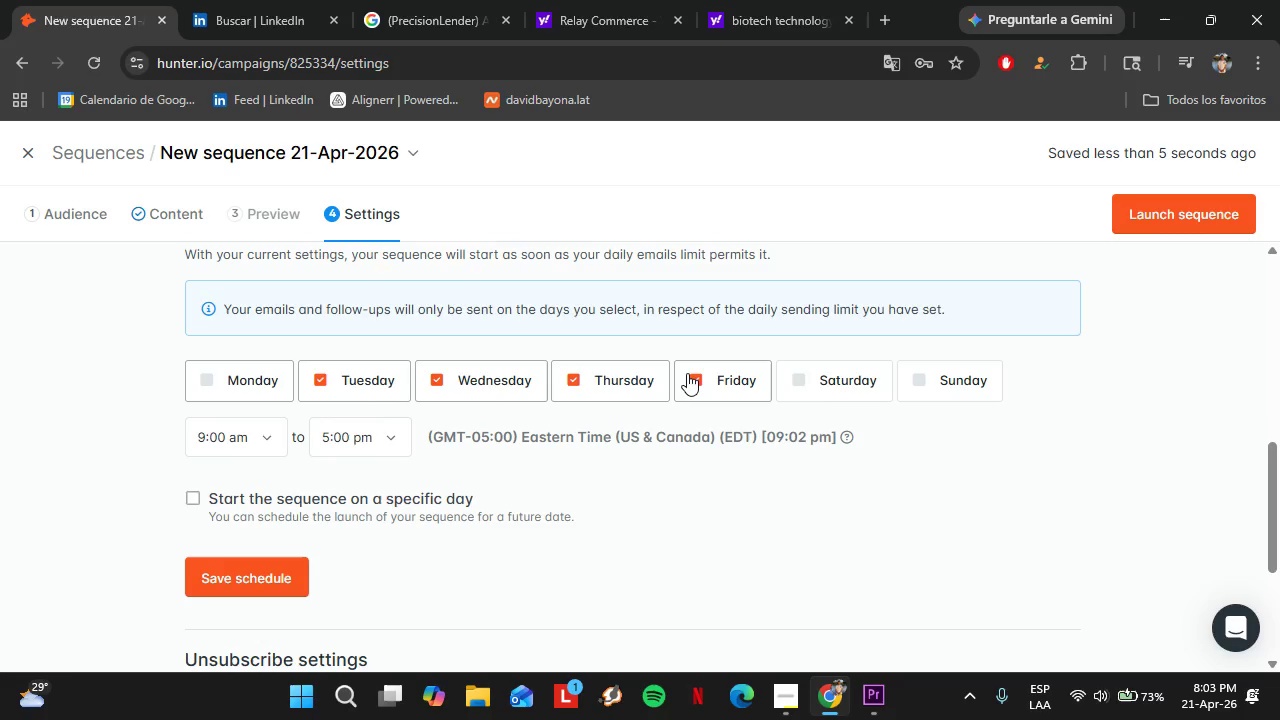 
wait(11.35)
 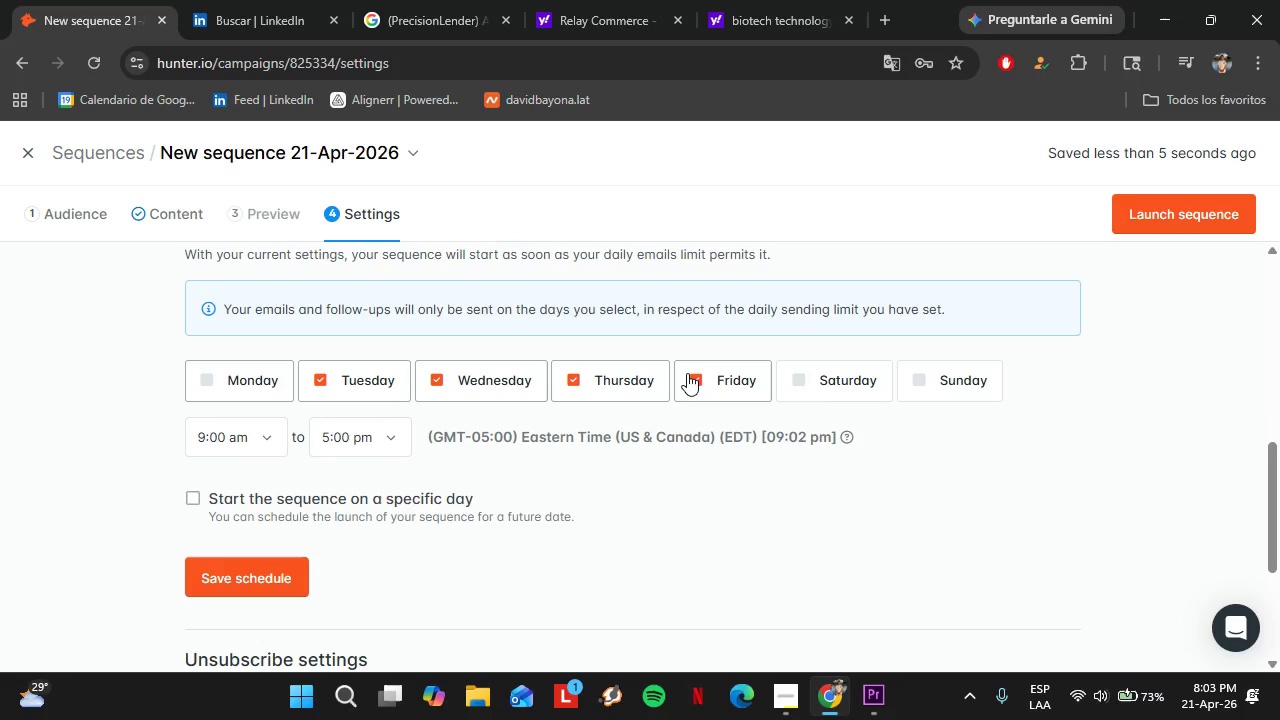 
left_click([223, 569])
 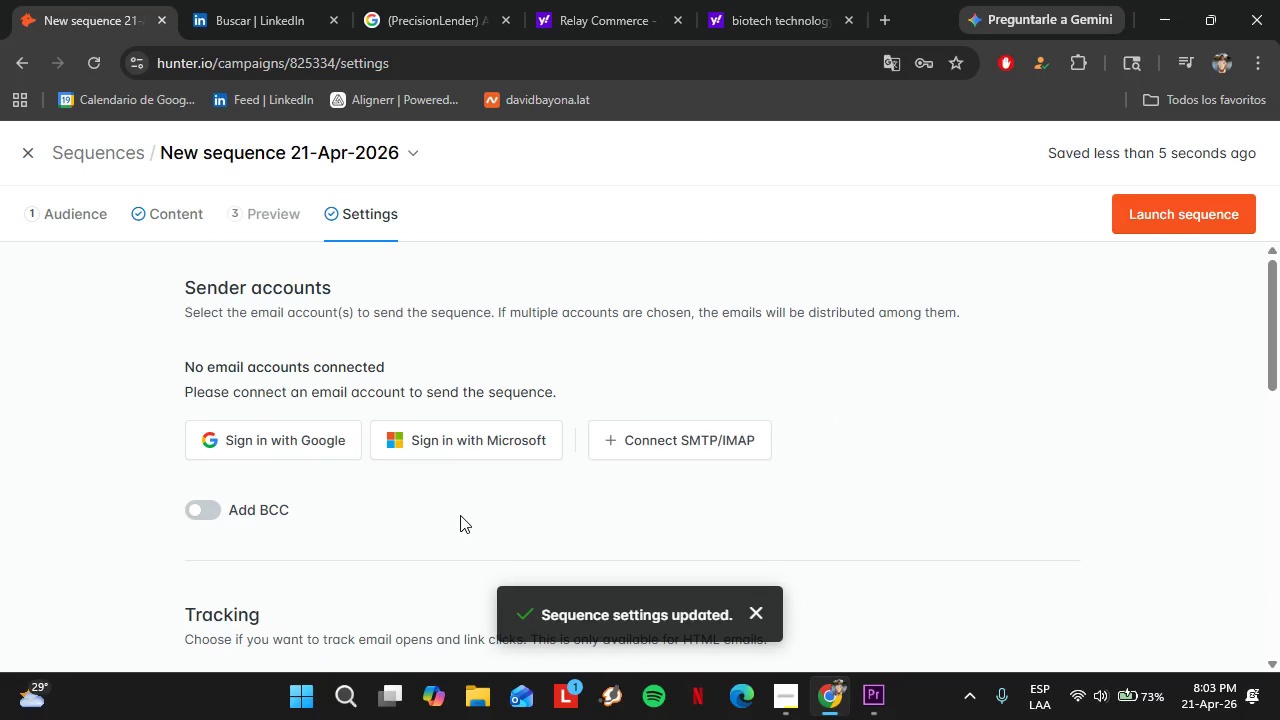 
scroll: coordinate [444, 512], scroll_direction: down, amount: 7.0
 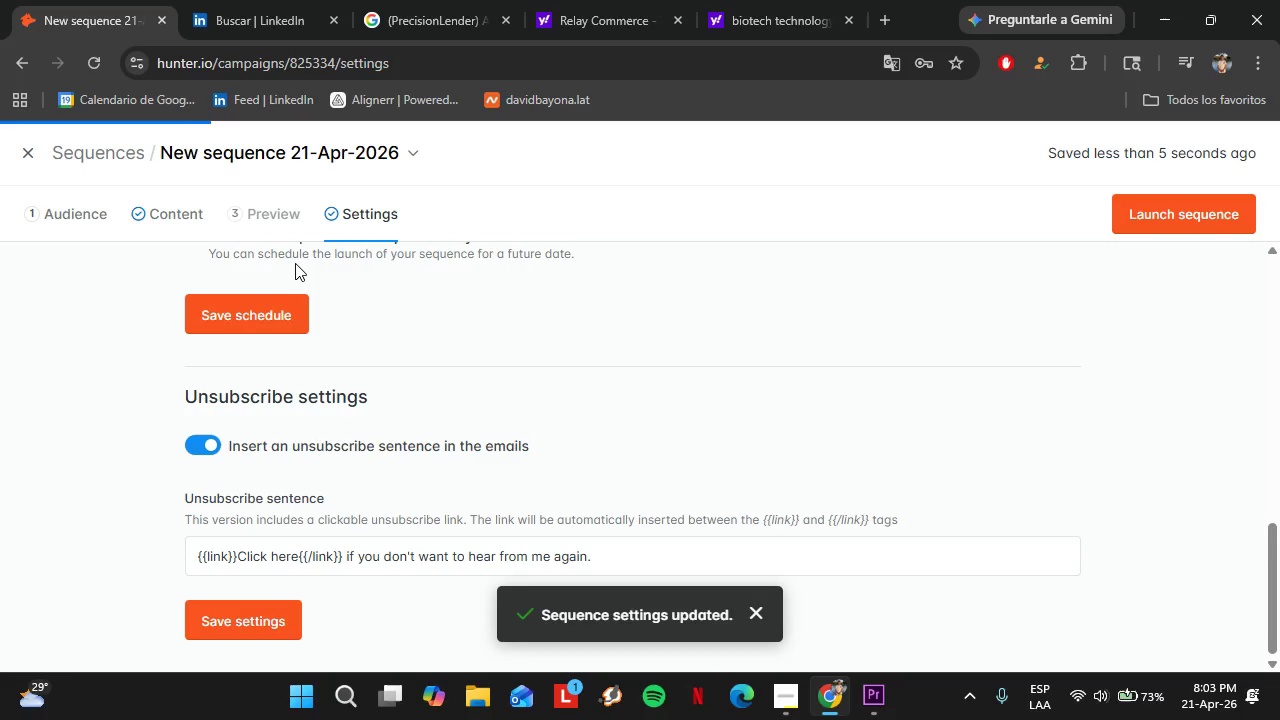 
wait(10.82)
 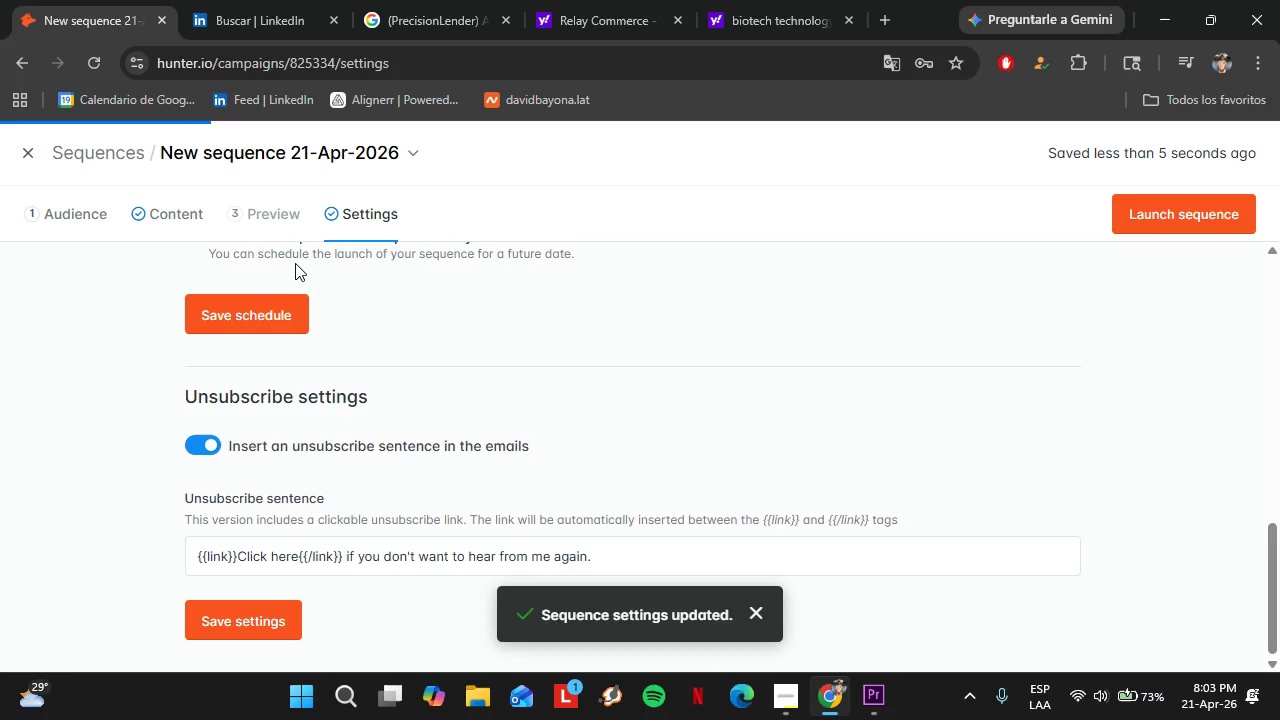 
scroll: coordinate [558, 384], scroll_direction: down, amount: 4.0
 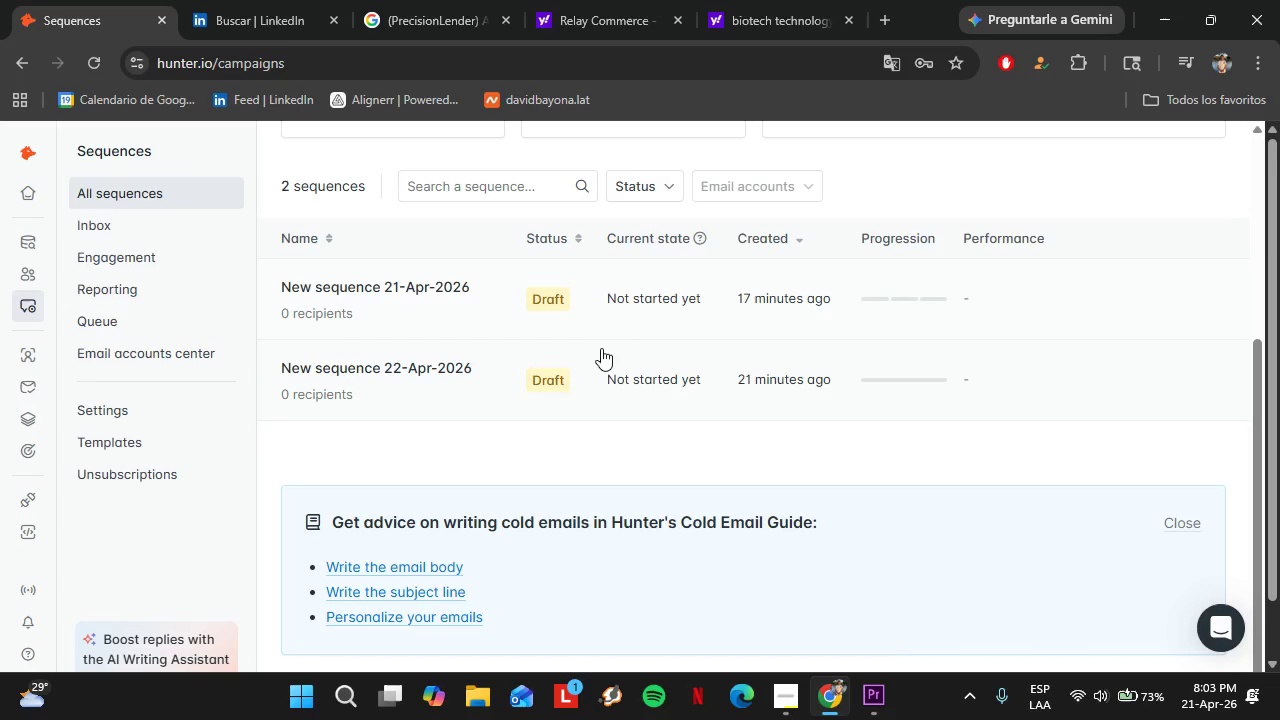 
wait(6.38)
 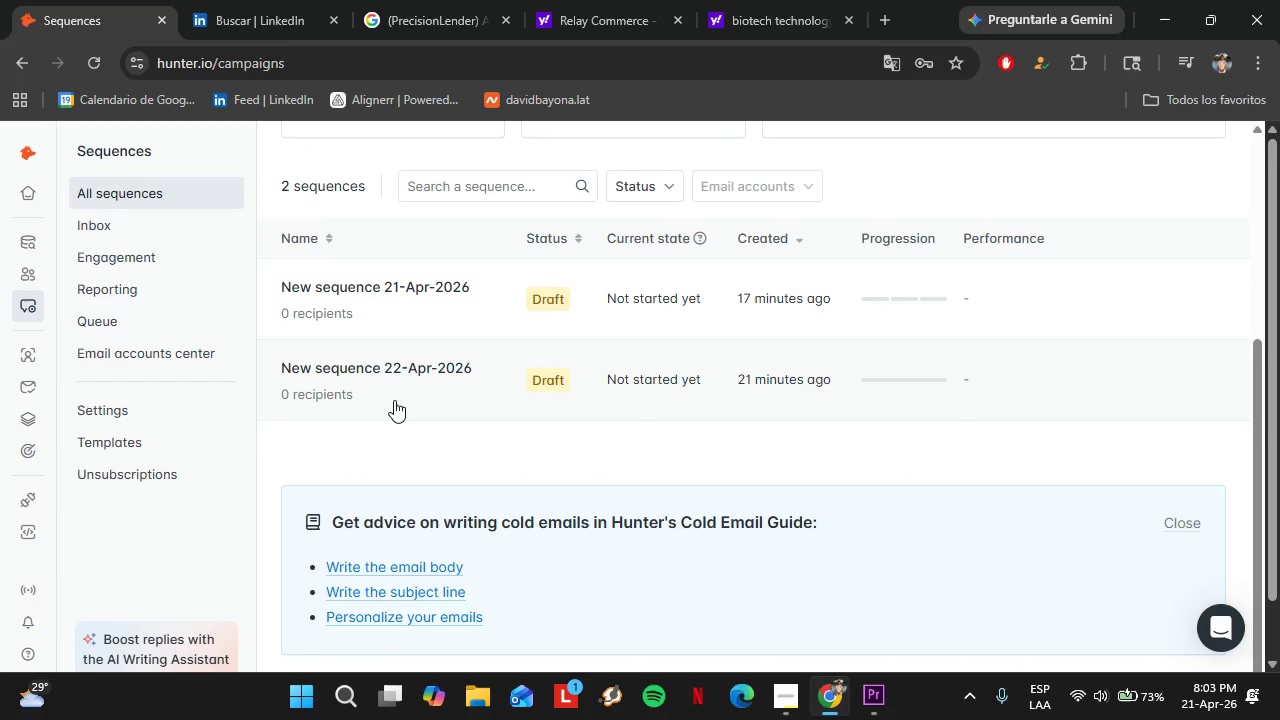 
scroll: coordinate [446, 406], scroll_direction: up, amount: 2.0
 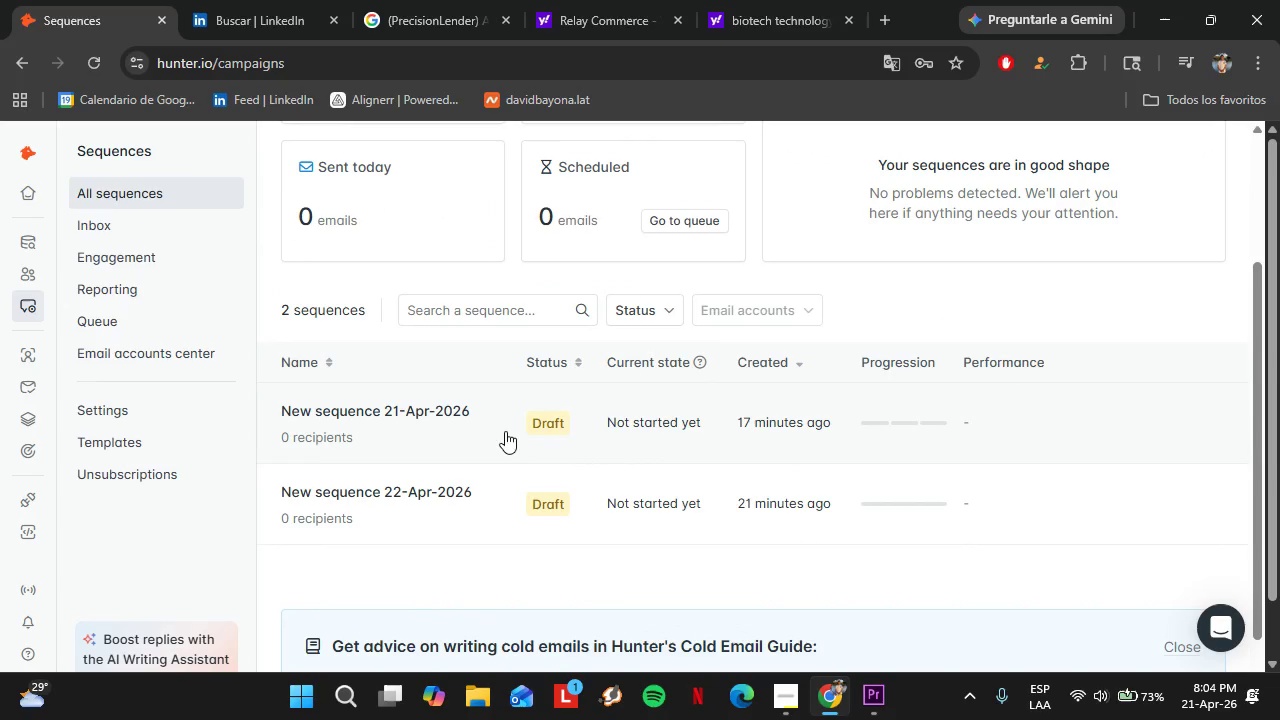 
left_click([413, 437])
 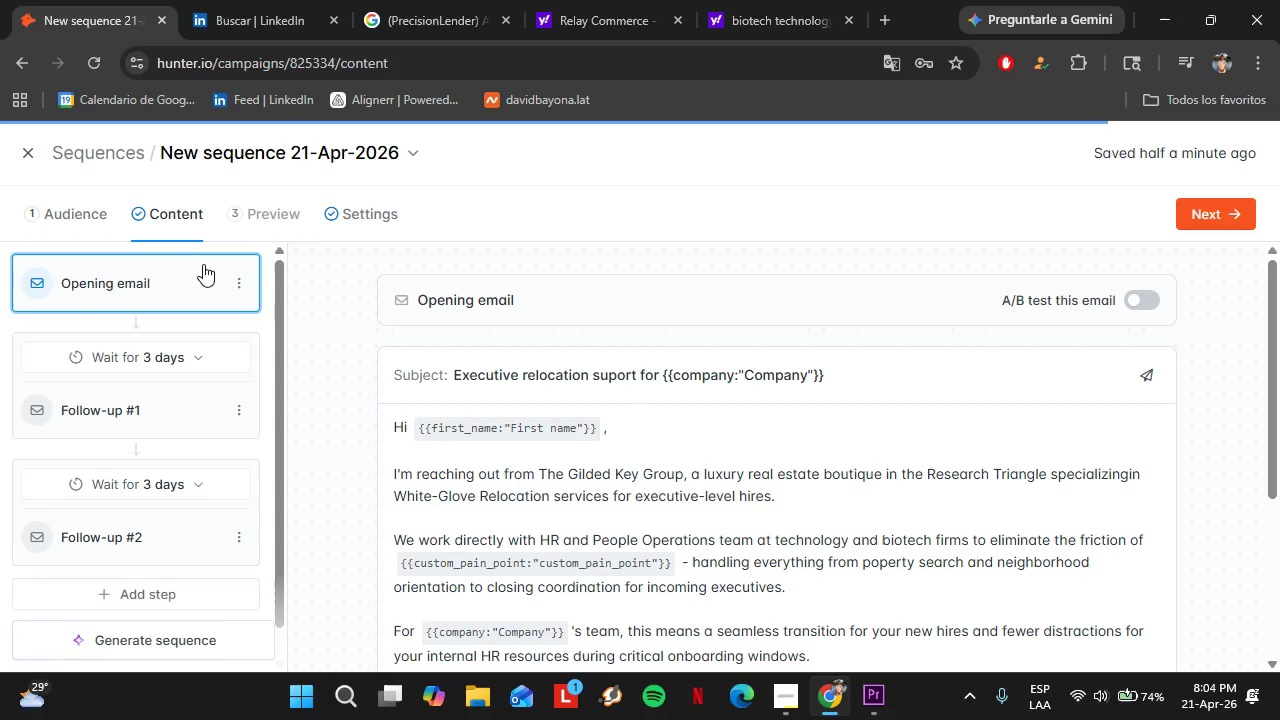 
wait(5.84)
 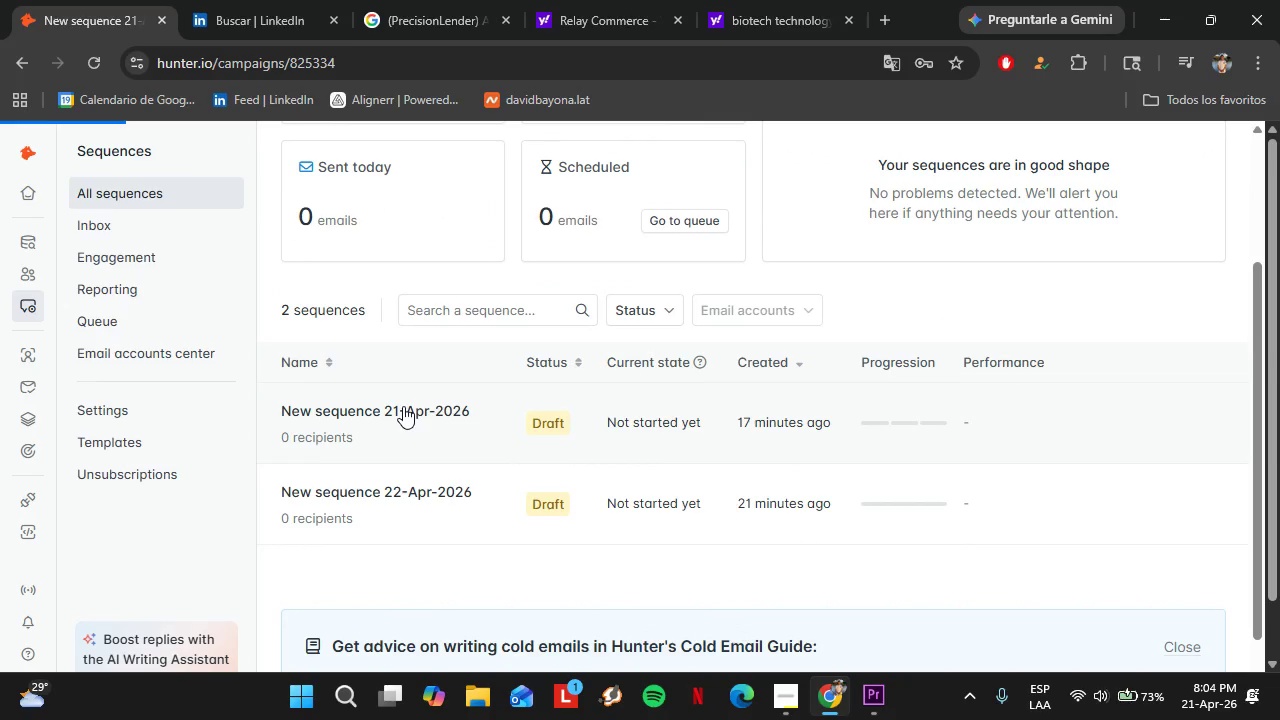 
scroll: coordinate [503, 407], scroll_direction: down, amount: 5.0
 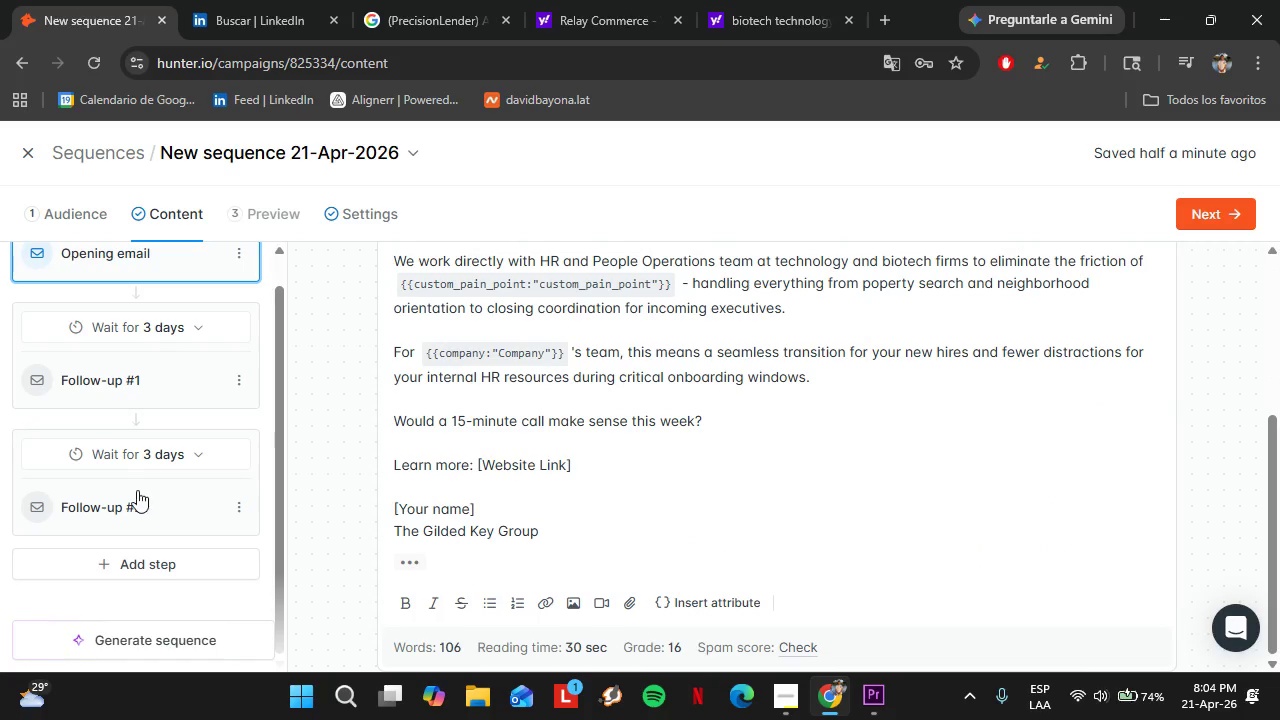 
left_click([29, 148])
 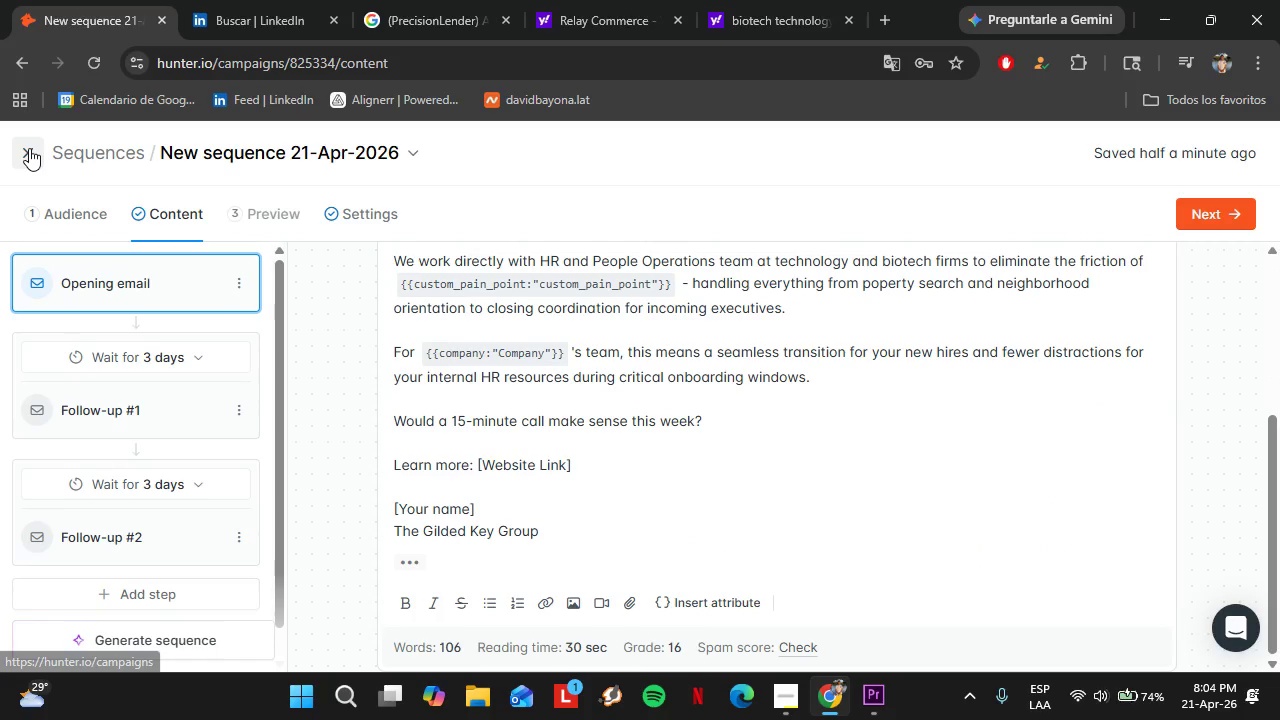 
scroll: coordinate [135, 490], scroll_direction: up, amount: 6.0
 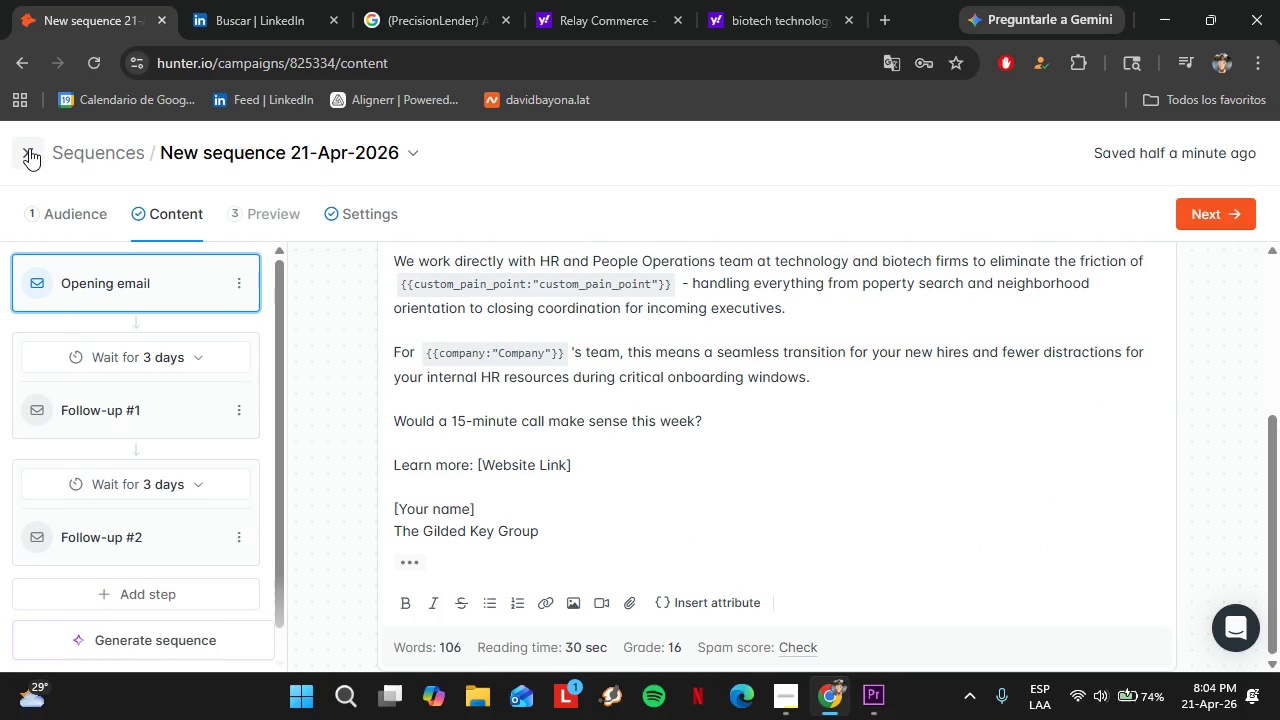 
mouse_move([21, 178])
 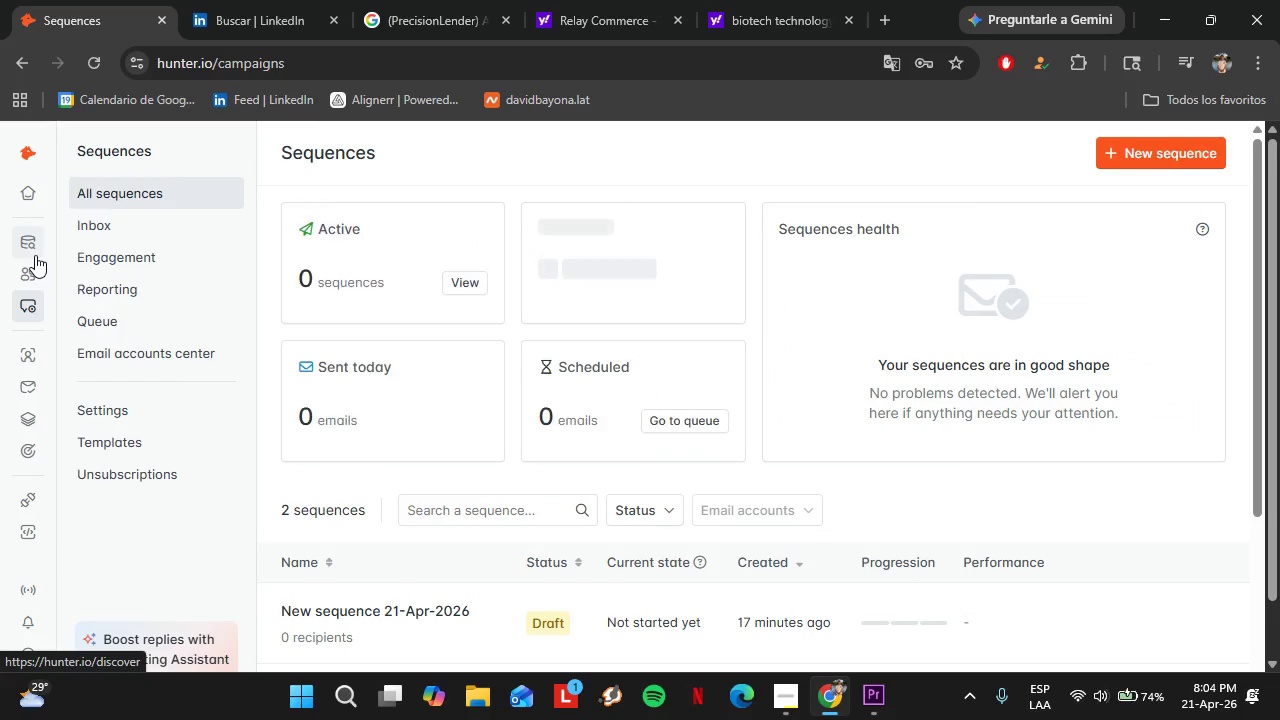 
left_click([34, 252])
 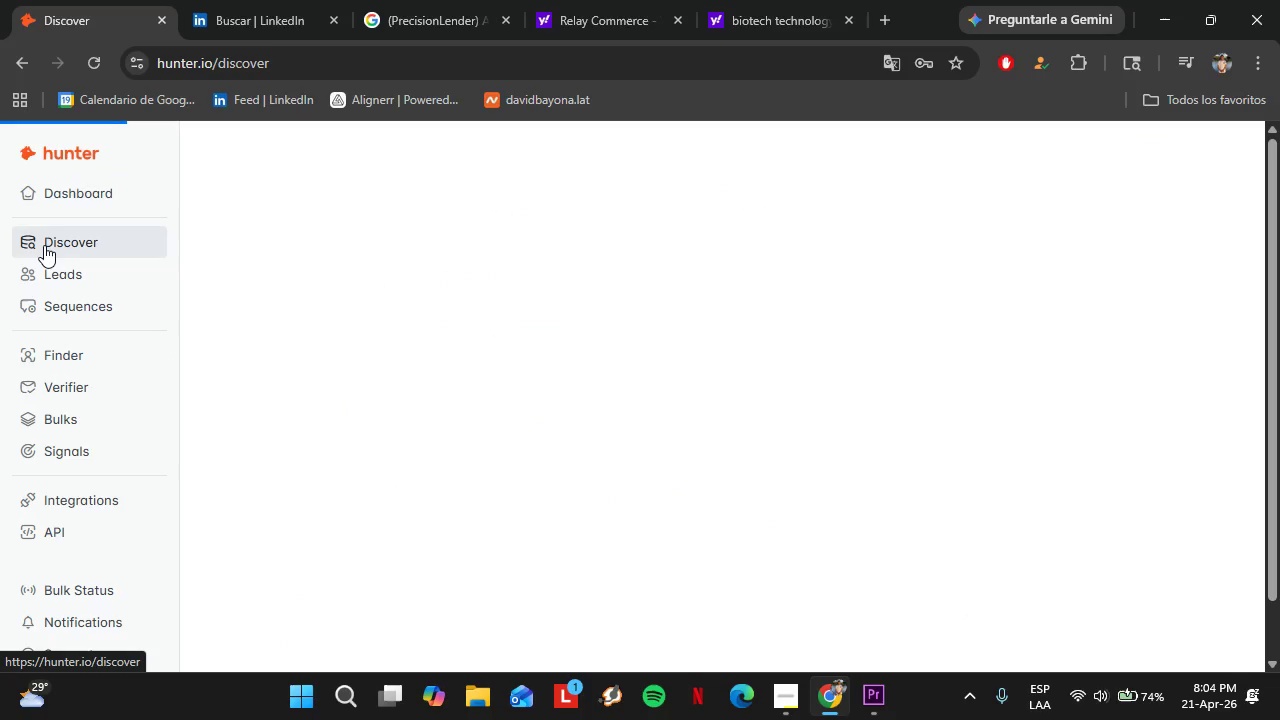 
left_click([234, 3])
 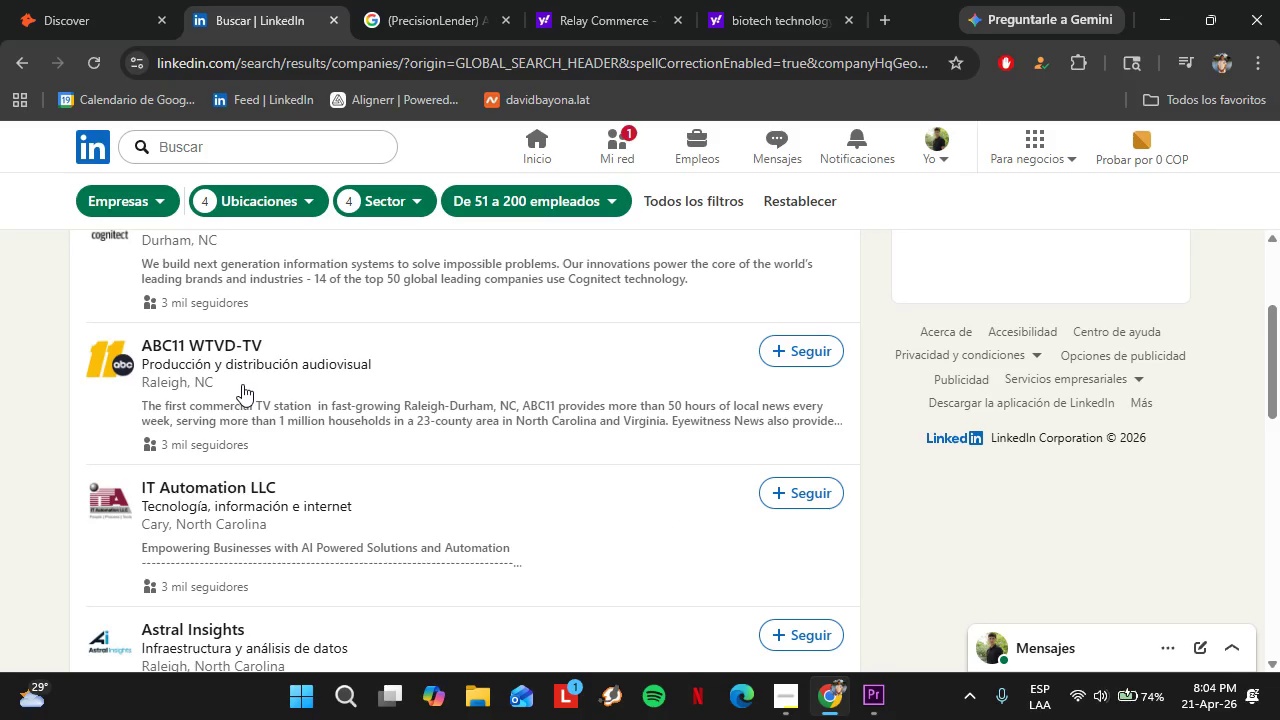 
scroll: coordinate [242, 384], scroll_direction: up, amount: 2.0
 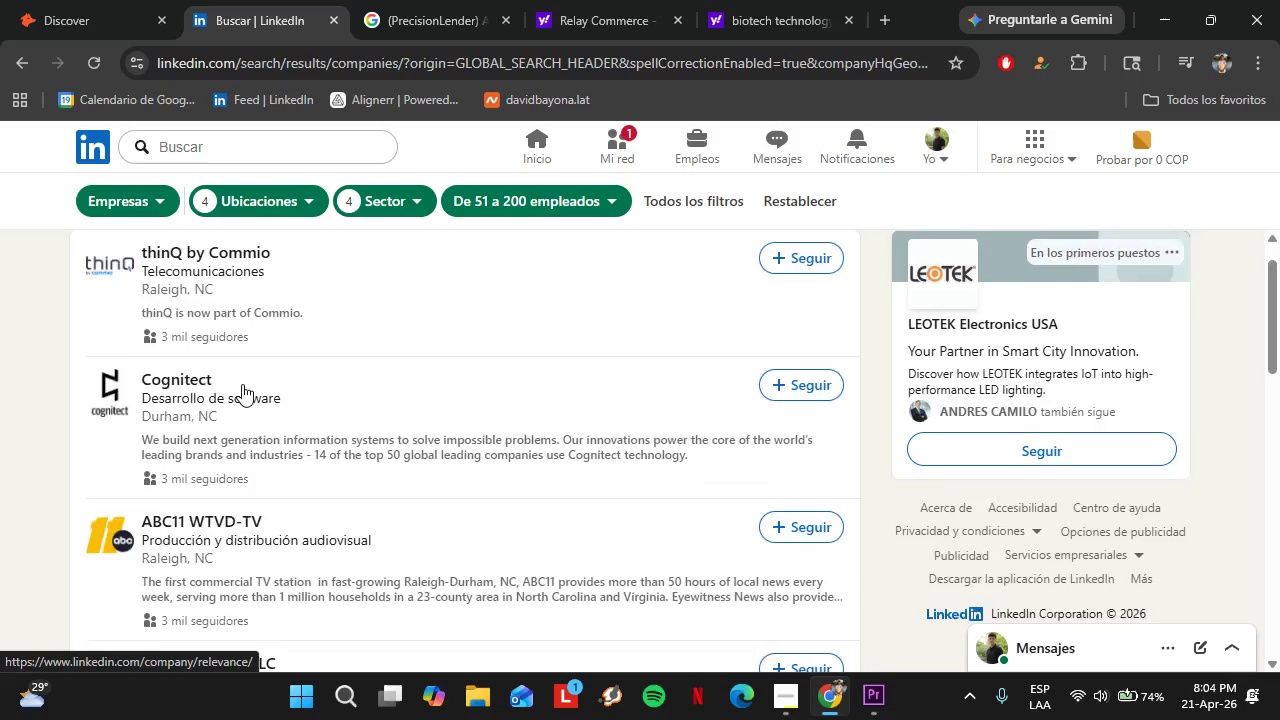 
scroll: coordinate [242, 384], scroll_direction: down, amount: 2.0
 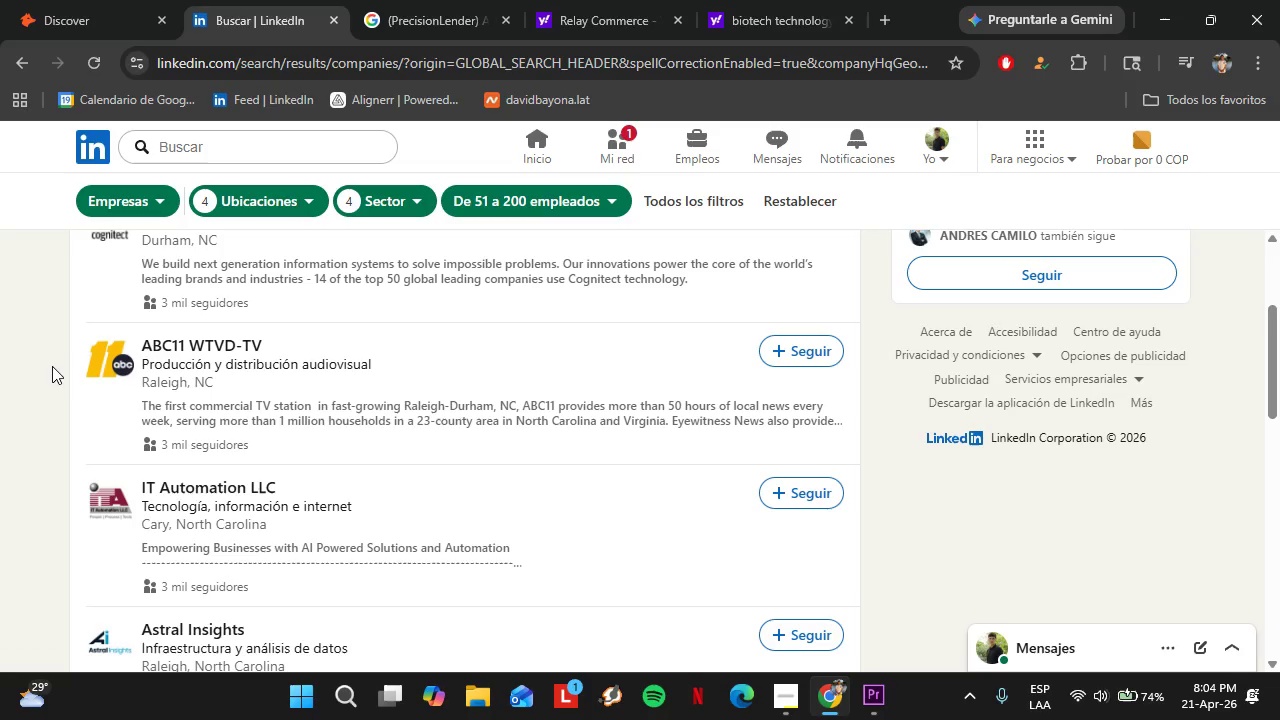 
wait(10.78)
 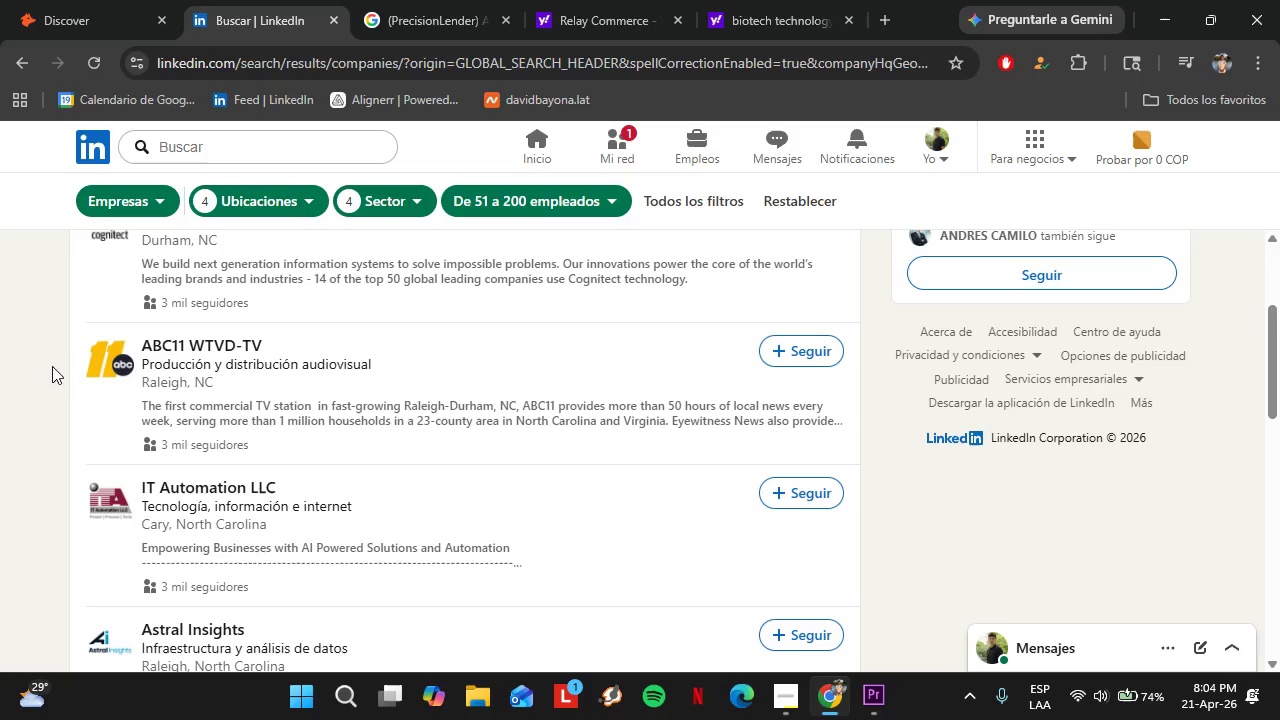 
left_click([87, 13])
 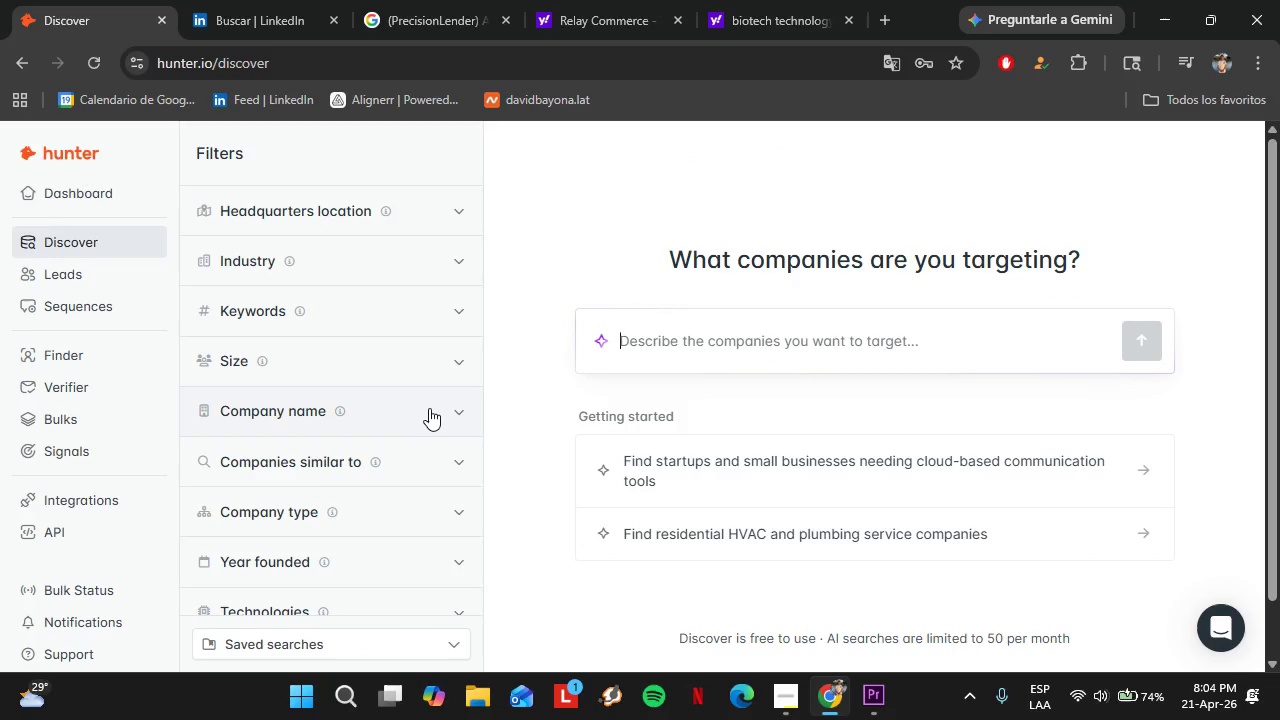 
left_click([444, 401])
 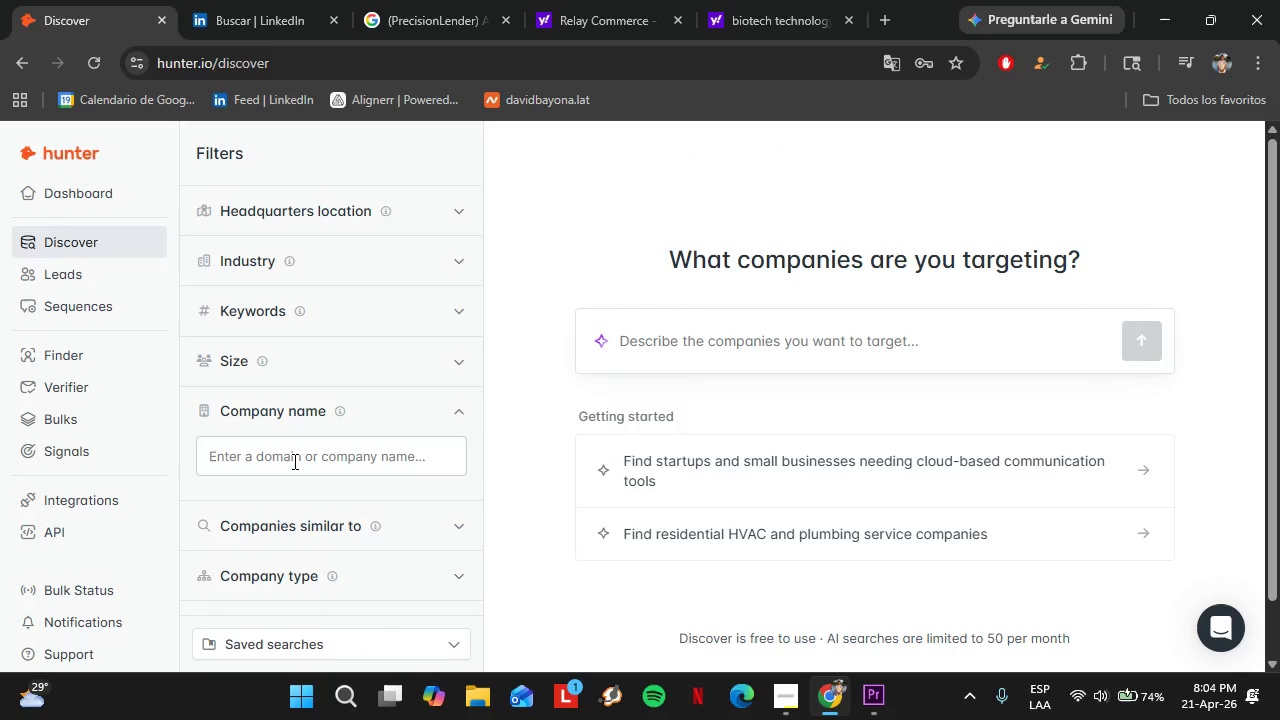 
left_click([293, 461])
 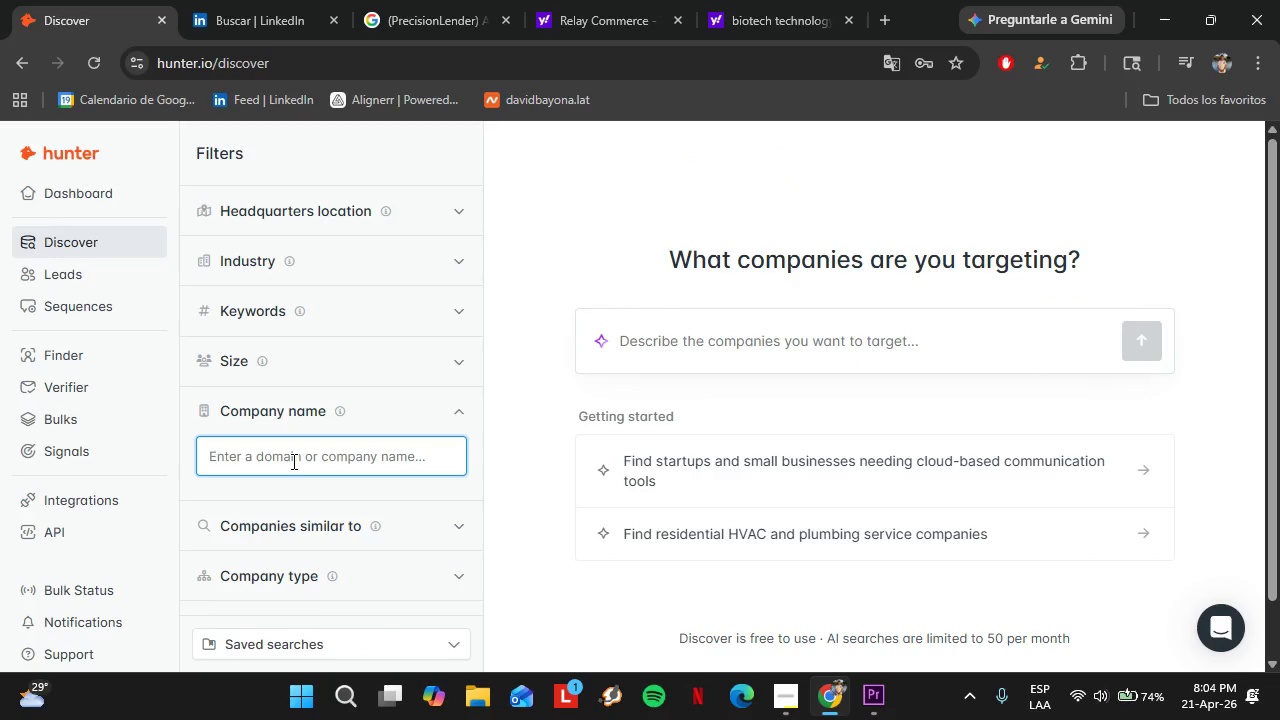 
type(ABC11)
 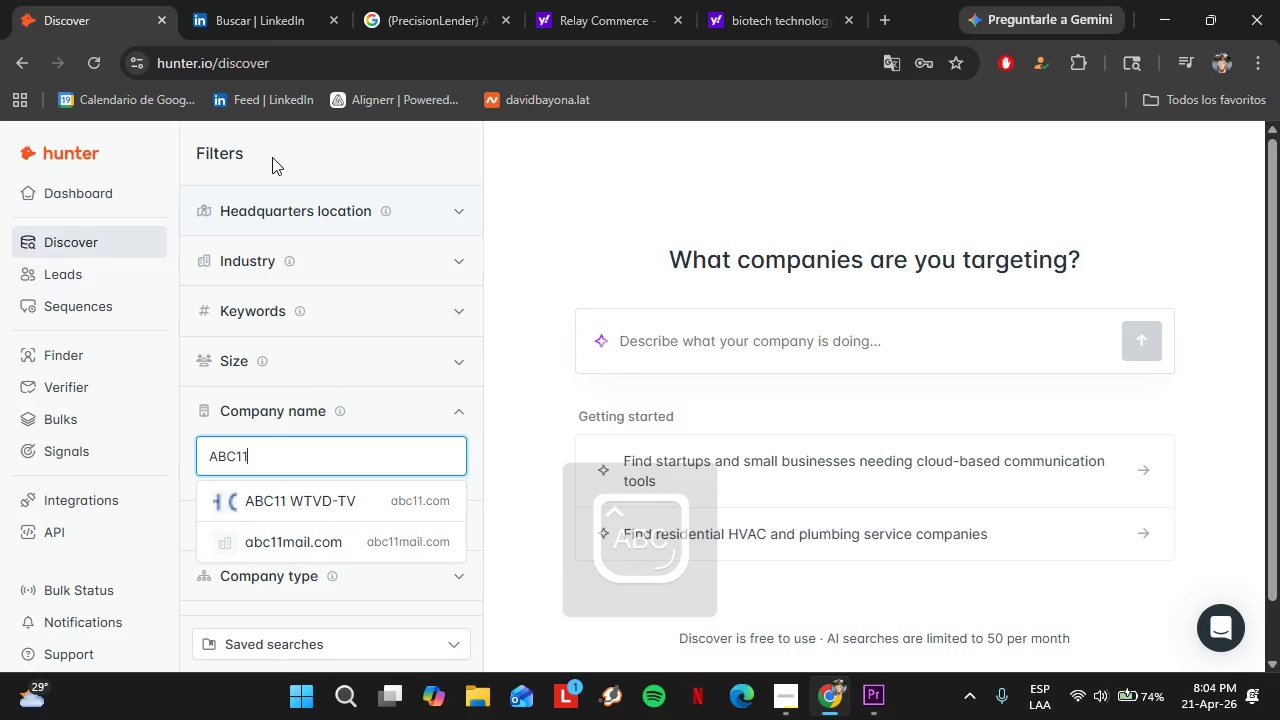 
left_click([224, 21])
 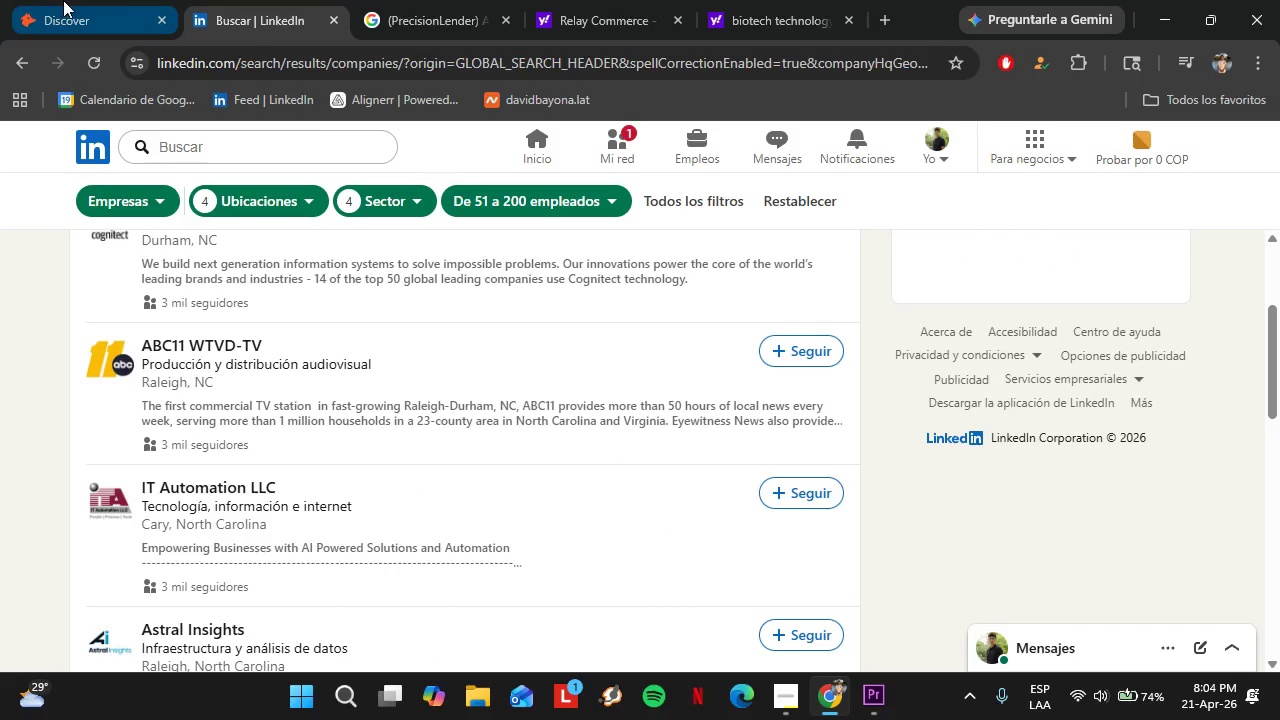 
left_click([63, 0])
 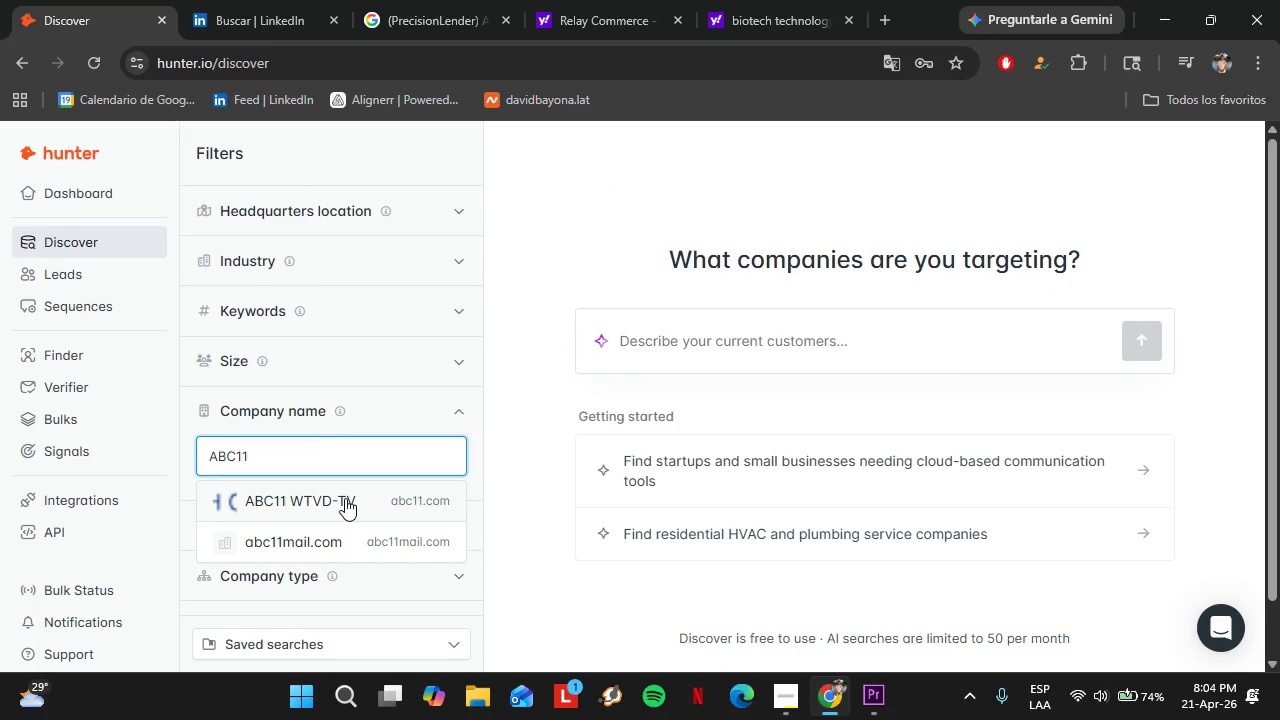 
left_click([345, 498])
 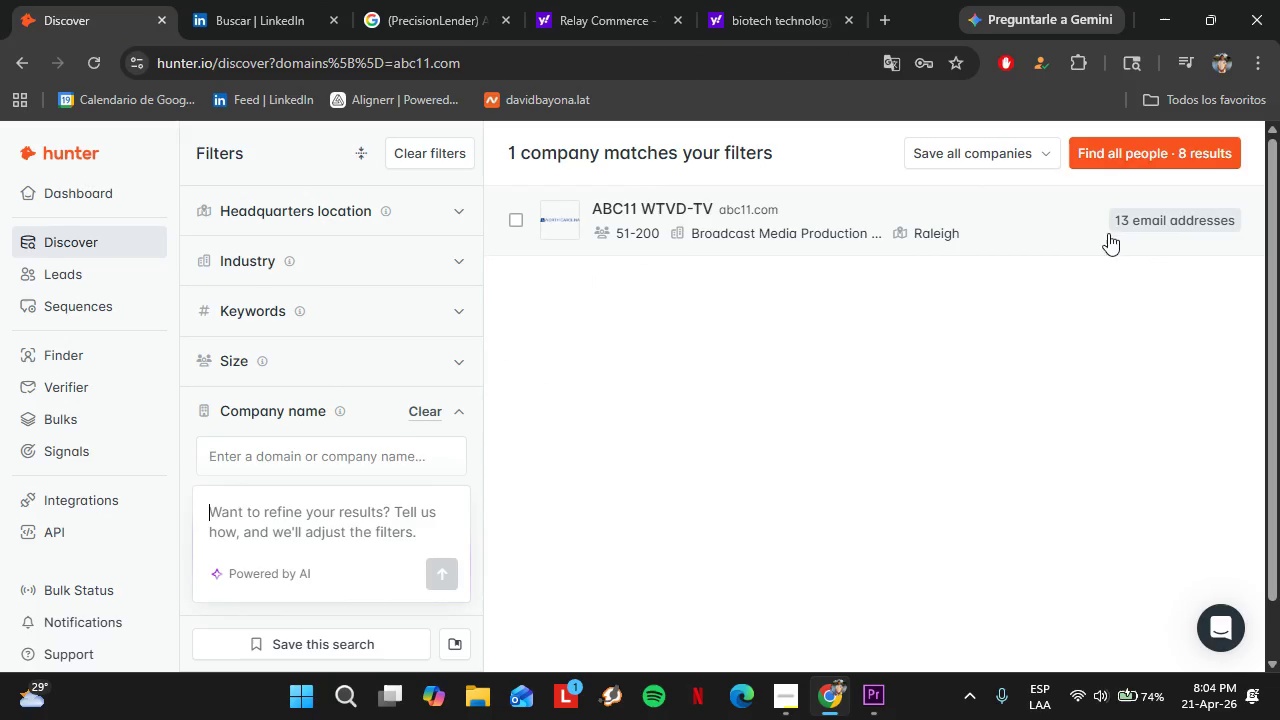 
left_click([1015, 220])
 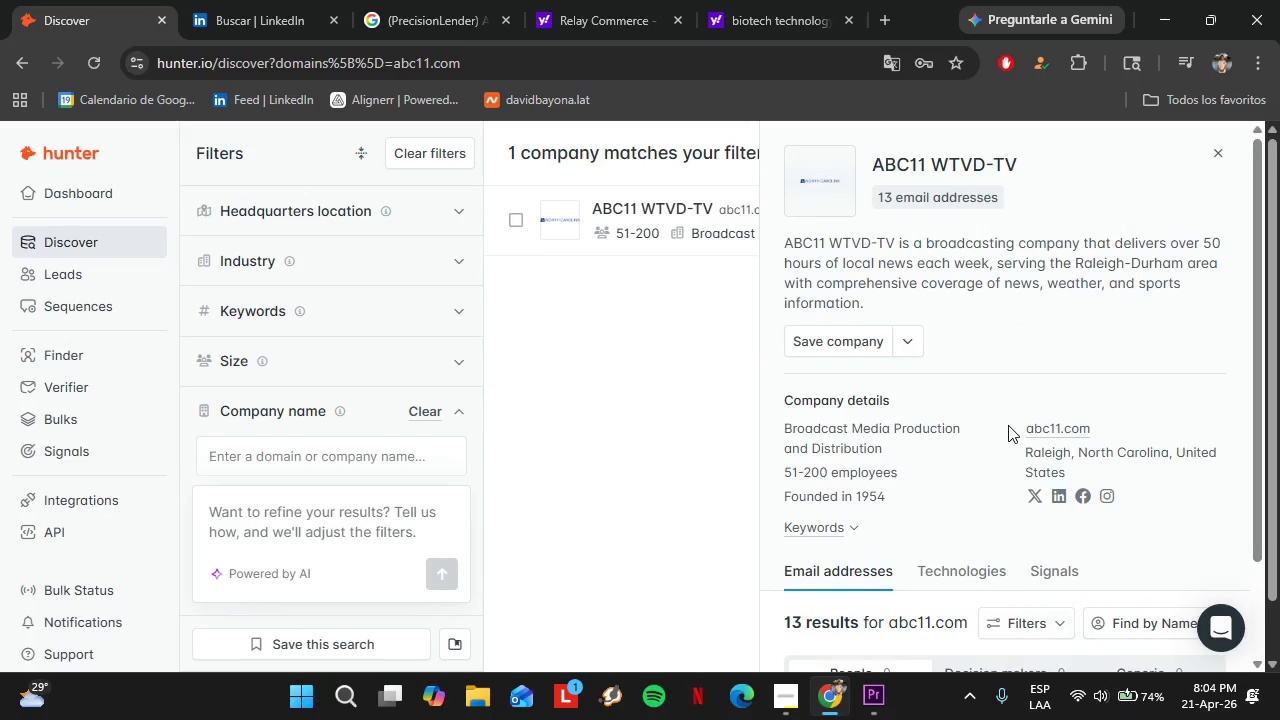 
key(CapsLock)
 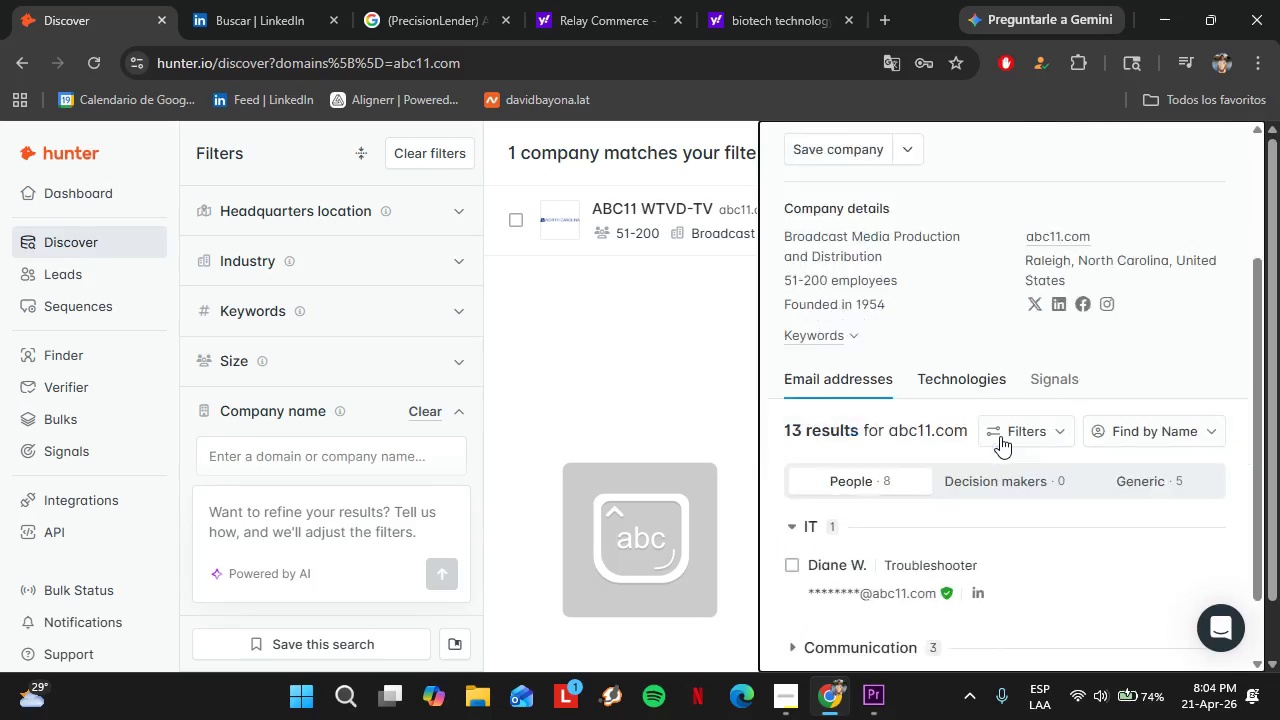 
scroll: coordinate [1000, 436], scroll_direction: down, amount: 15.0
 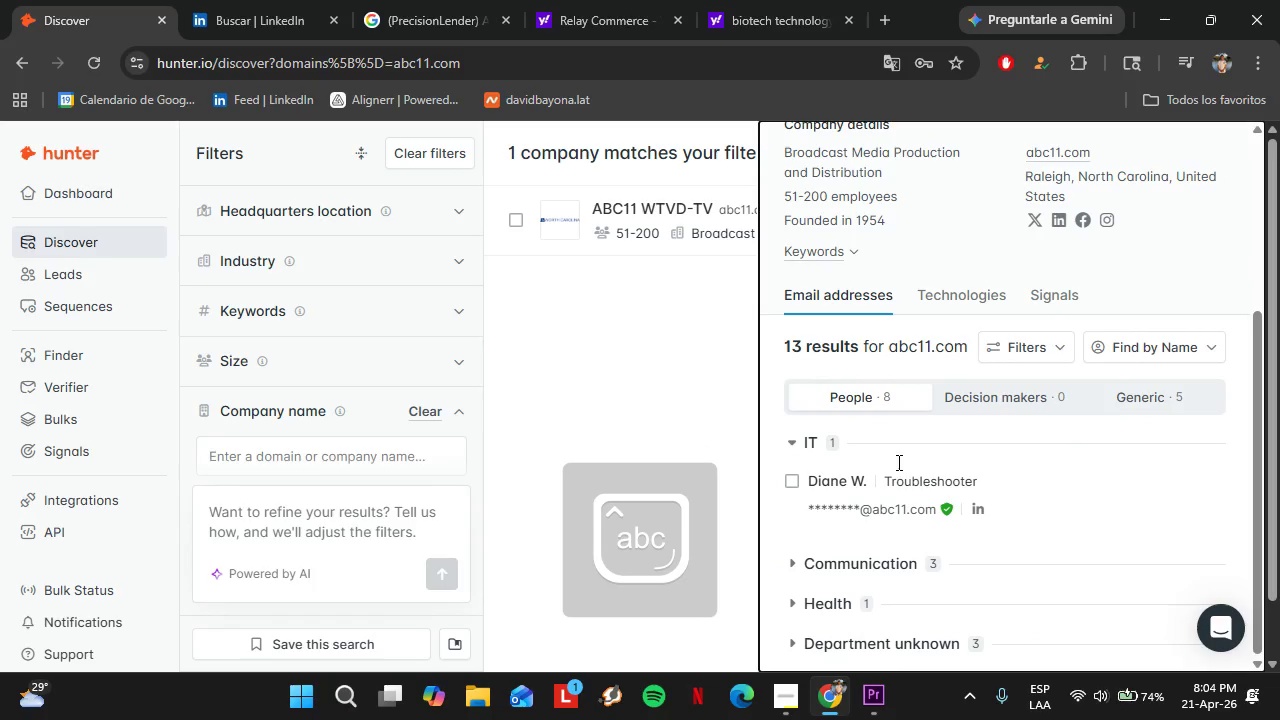 
left_click_drag(start_coordinate=[903, 396], to_coordinate=[904, 381])
 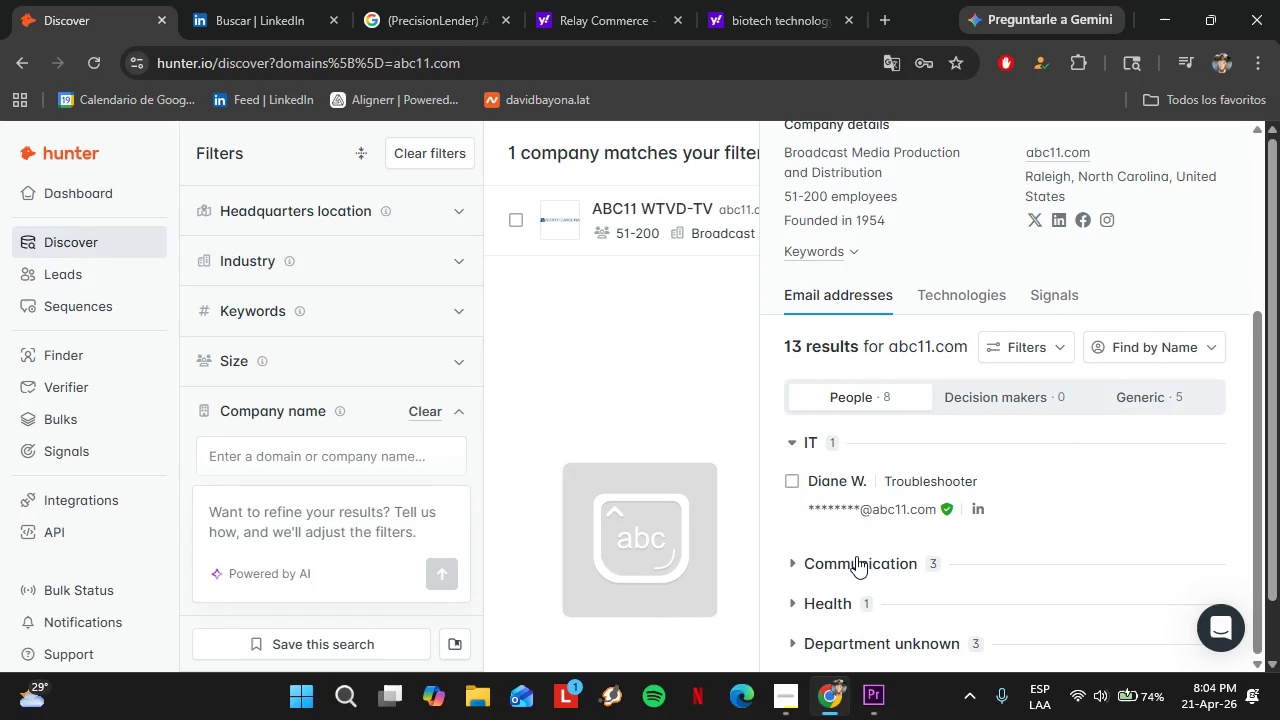 
left_click([856, 556])
 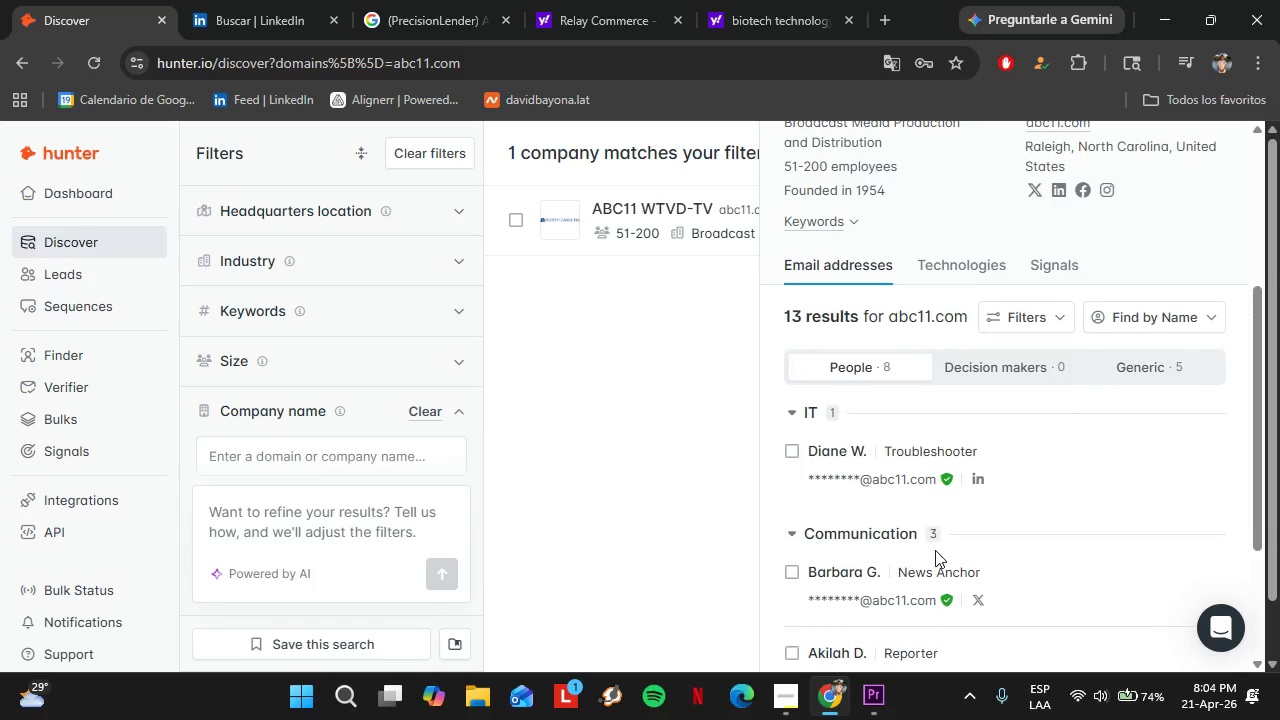 
scroll: coordinate [898, 543], scroll_direction: down, amount: 7.0
 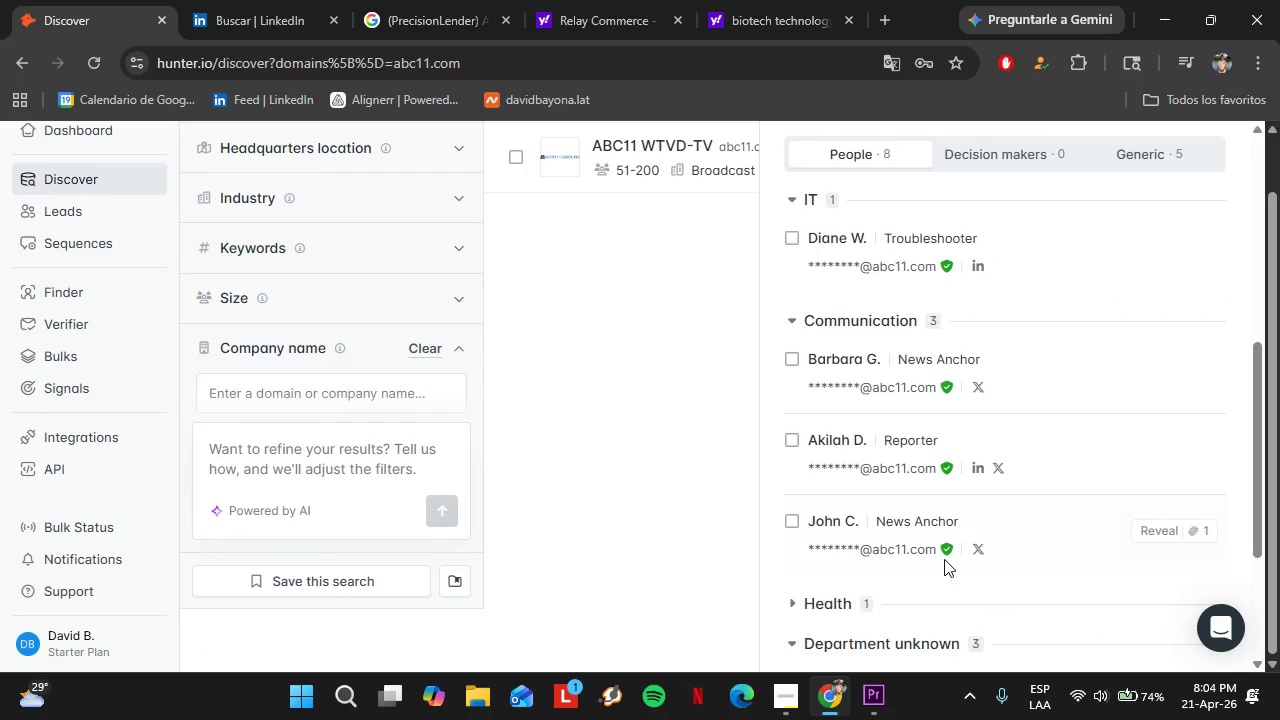 
scroll: coordinate [1087, 351], scroll_direction: up, amount: 8.0
 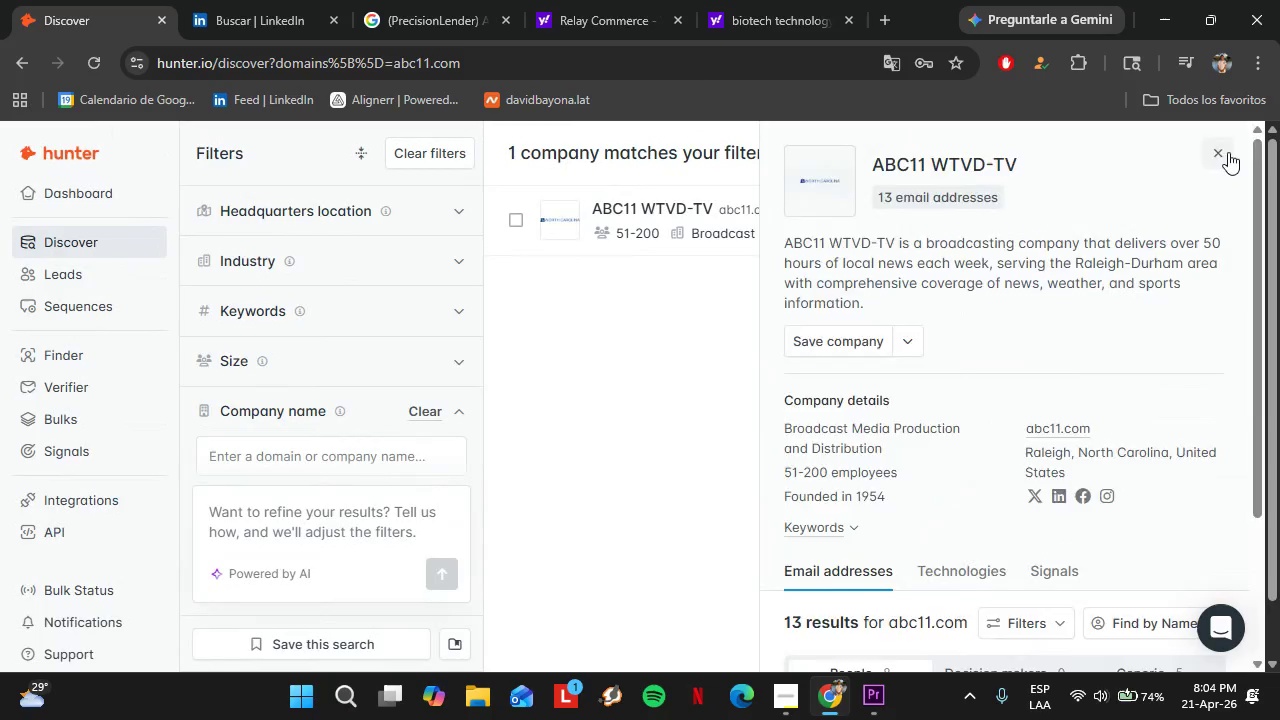 
left_click([1228, 152])
 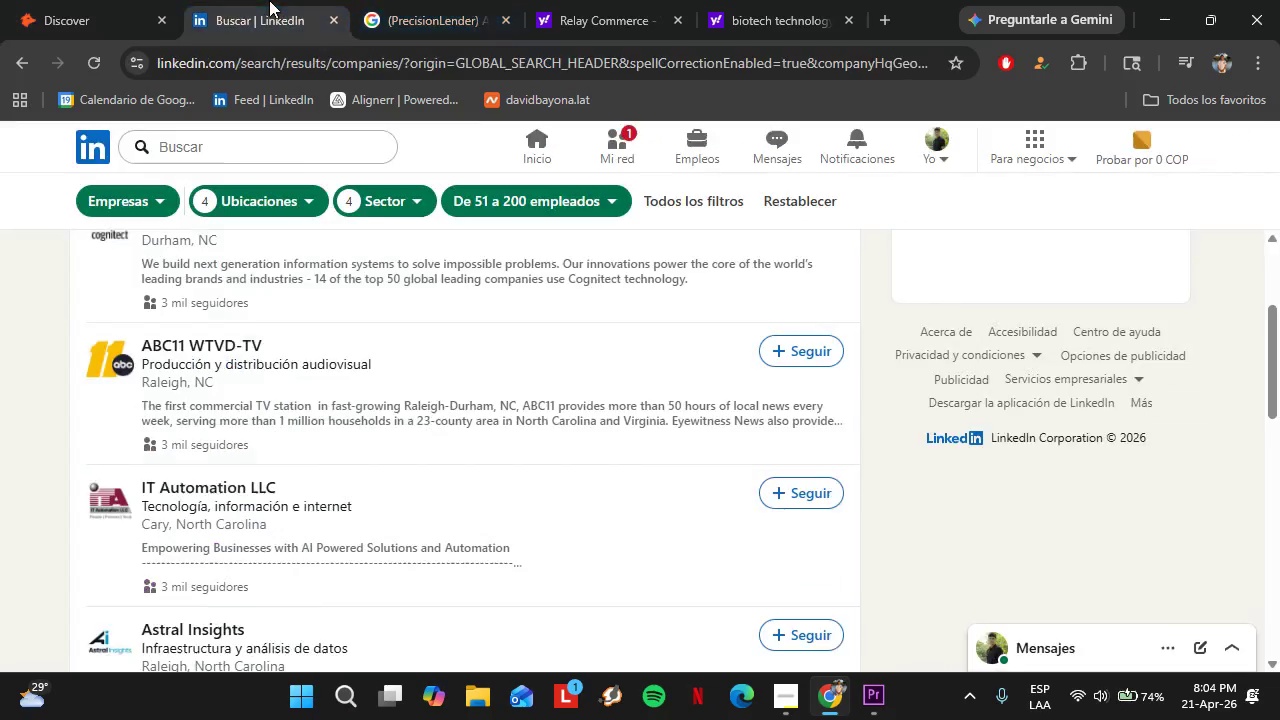 
left_click([269, 0])
 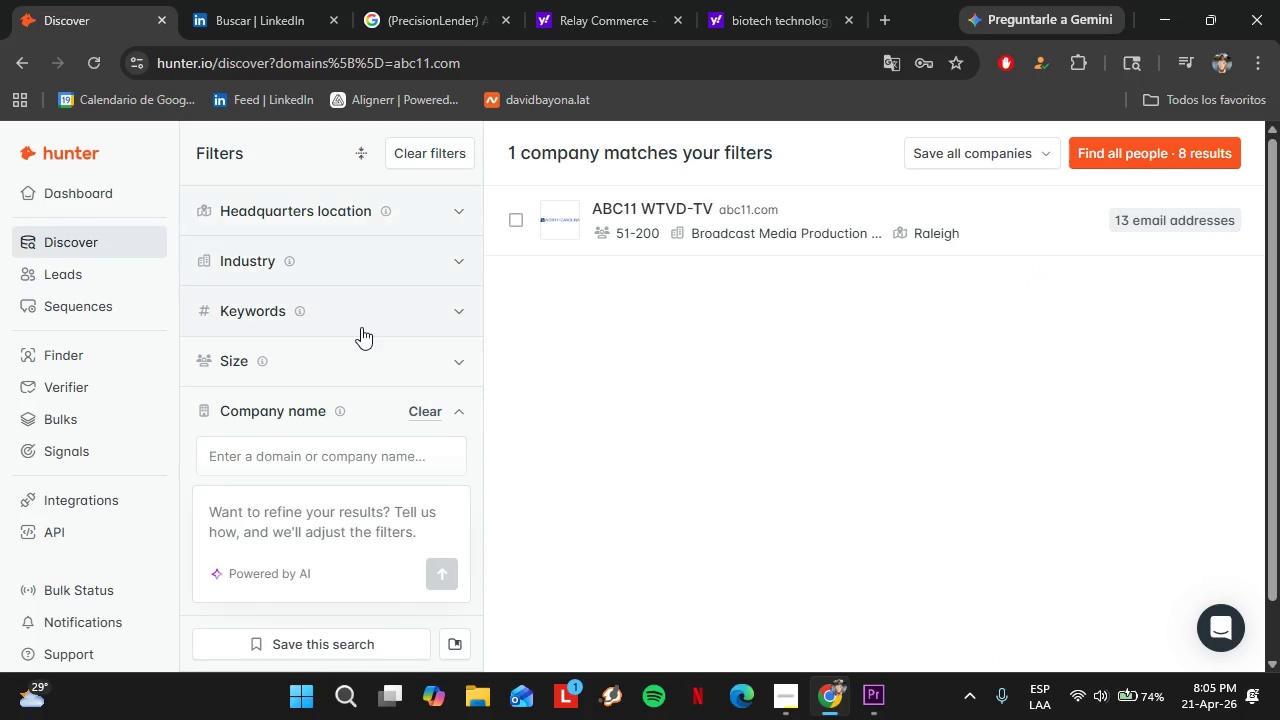 
left_click([358, 456])
 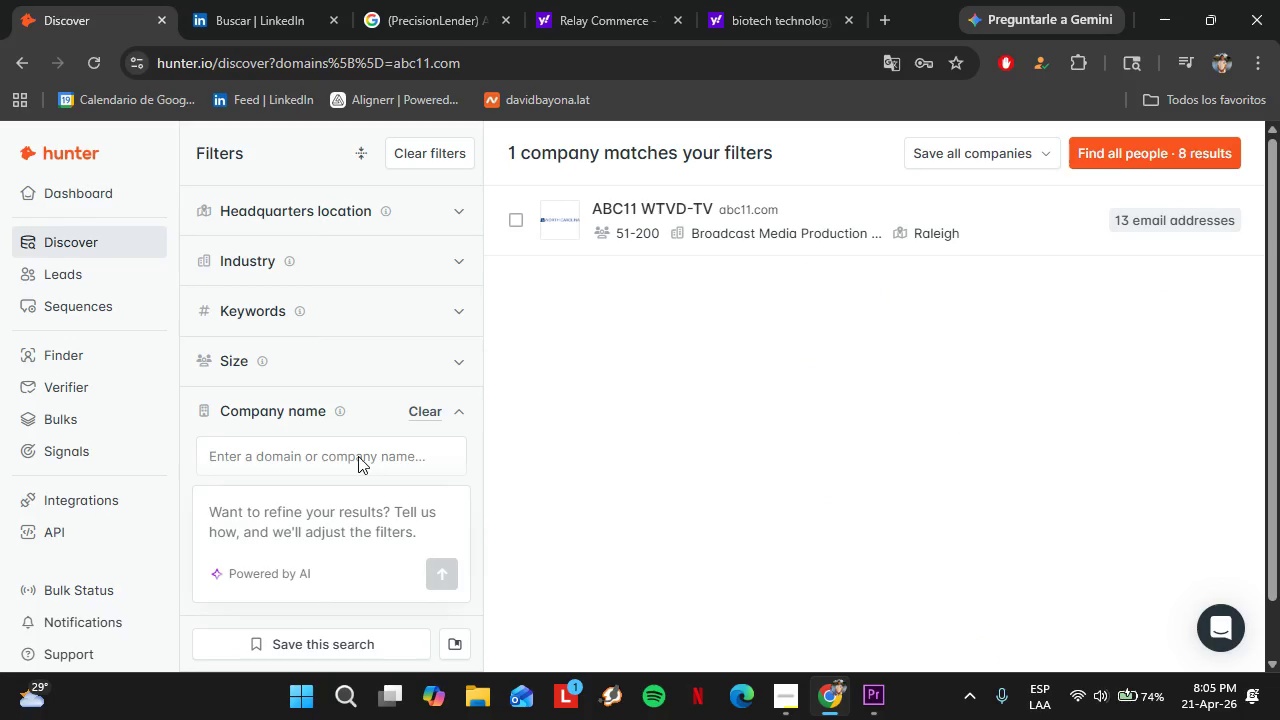 
left_click([358, 456])
 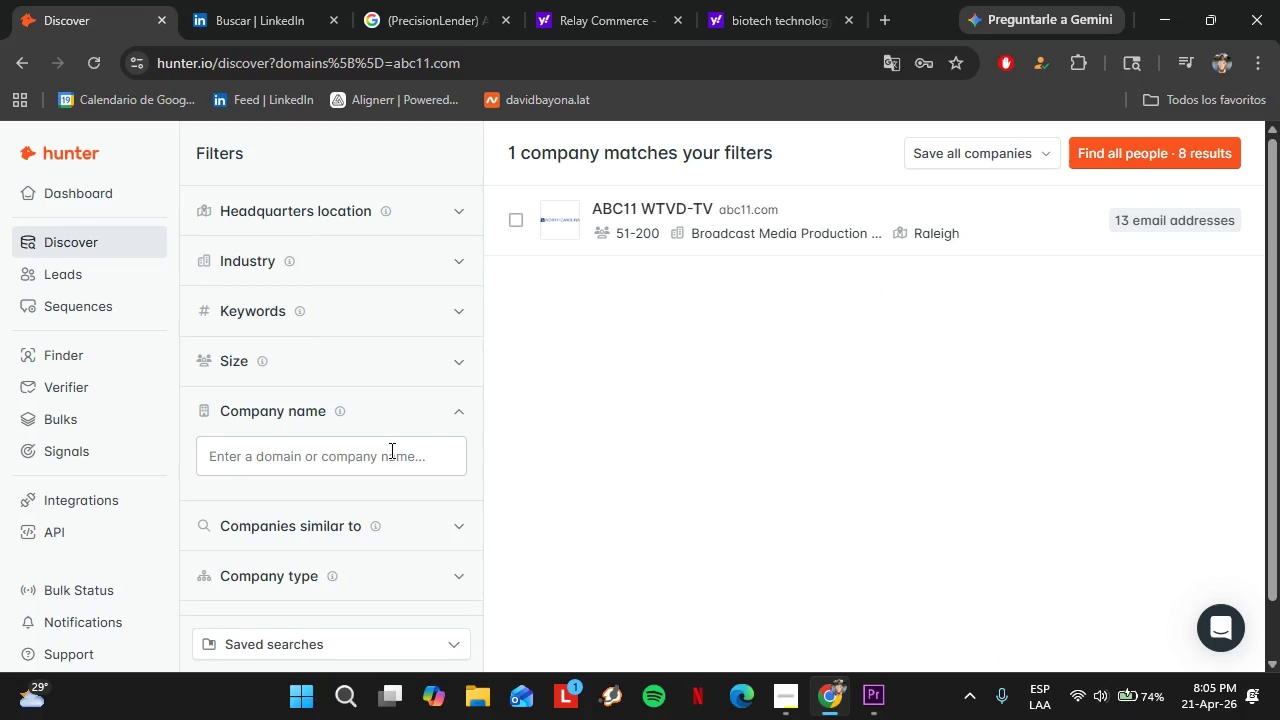 
left_click([390, 450])
 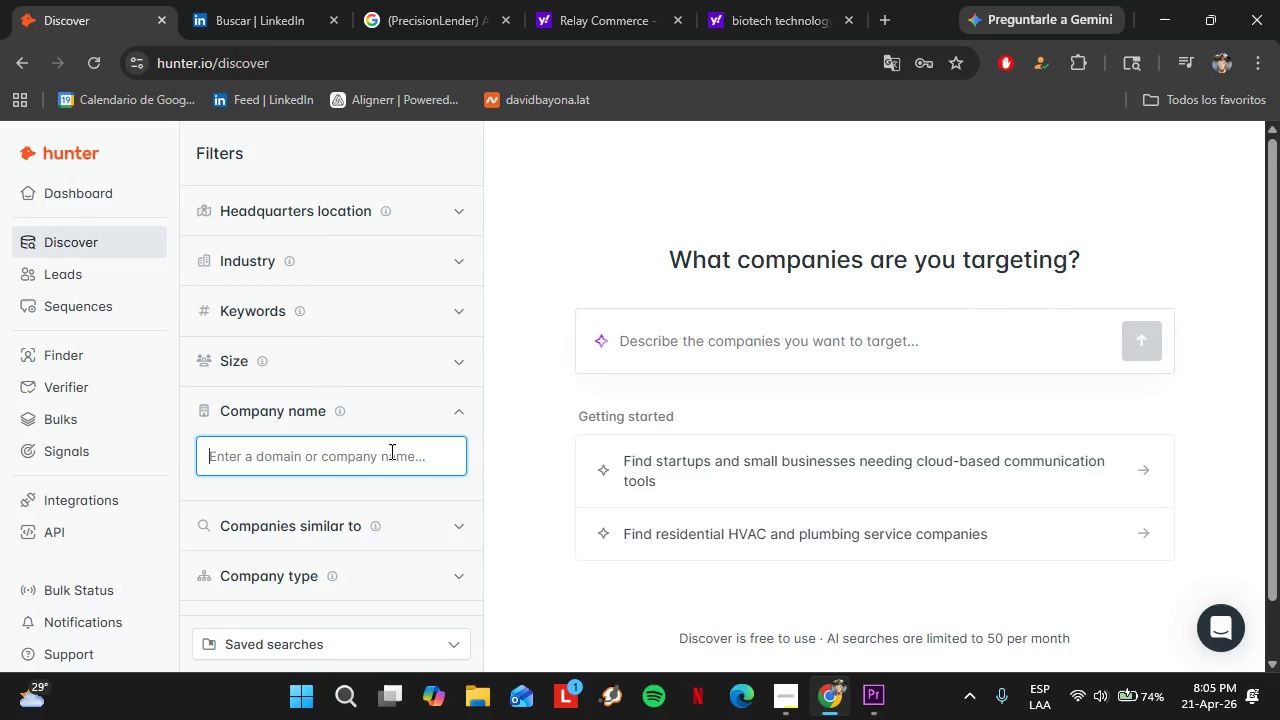 
triple_click([390, 451])
 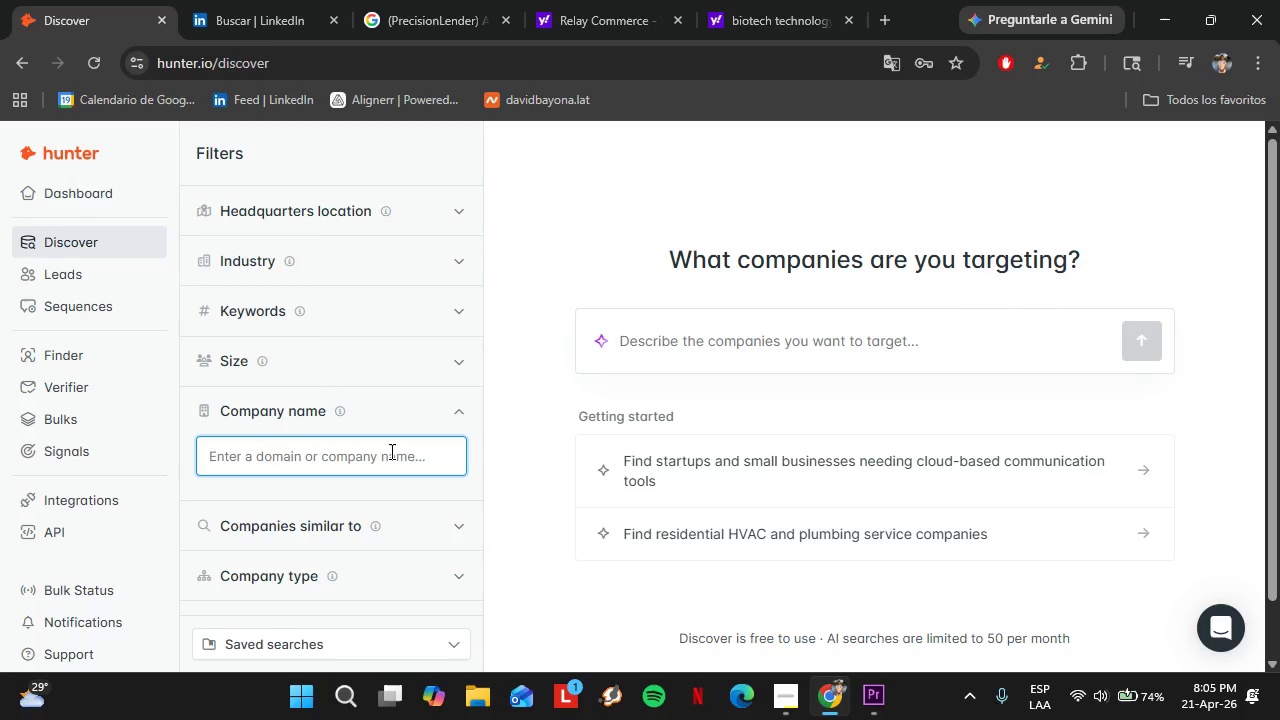 
type(IT automation)
 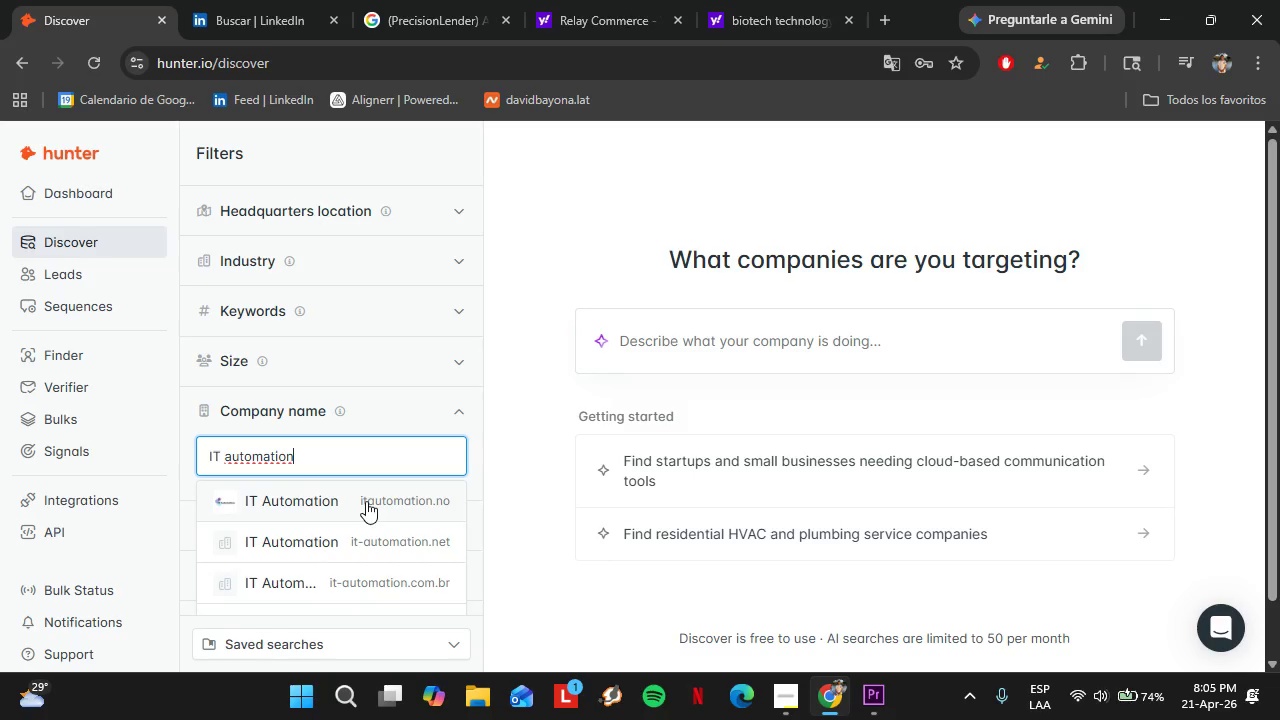 
left_click([262, 0])
 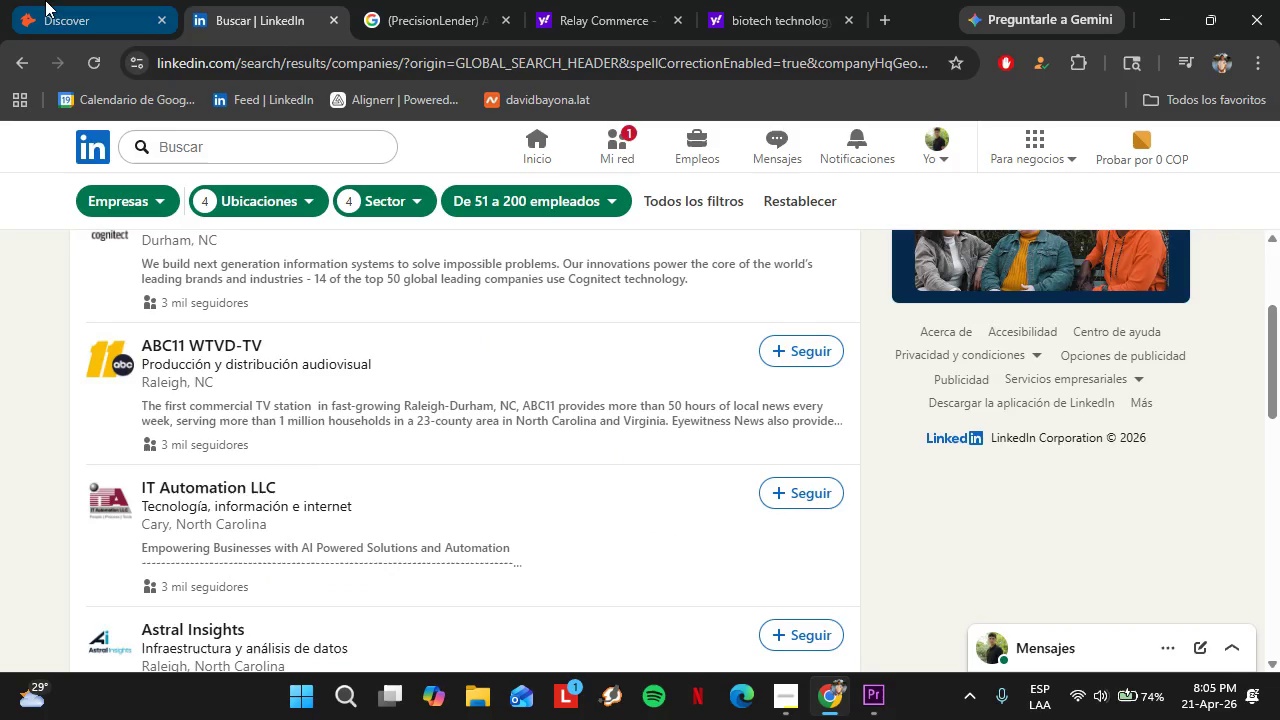 
left_click([47, 0])
 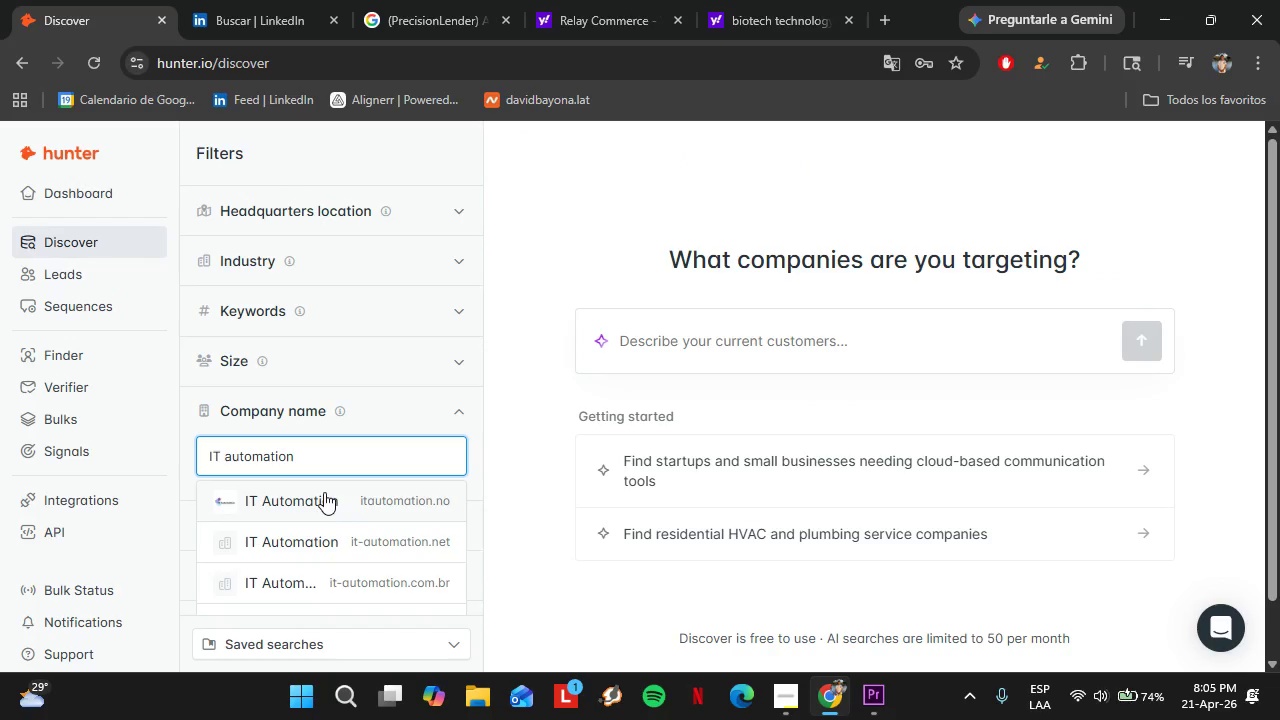 
left_click([275, 0])
 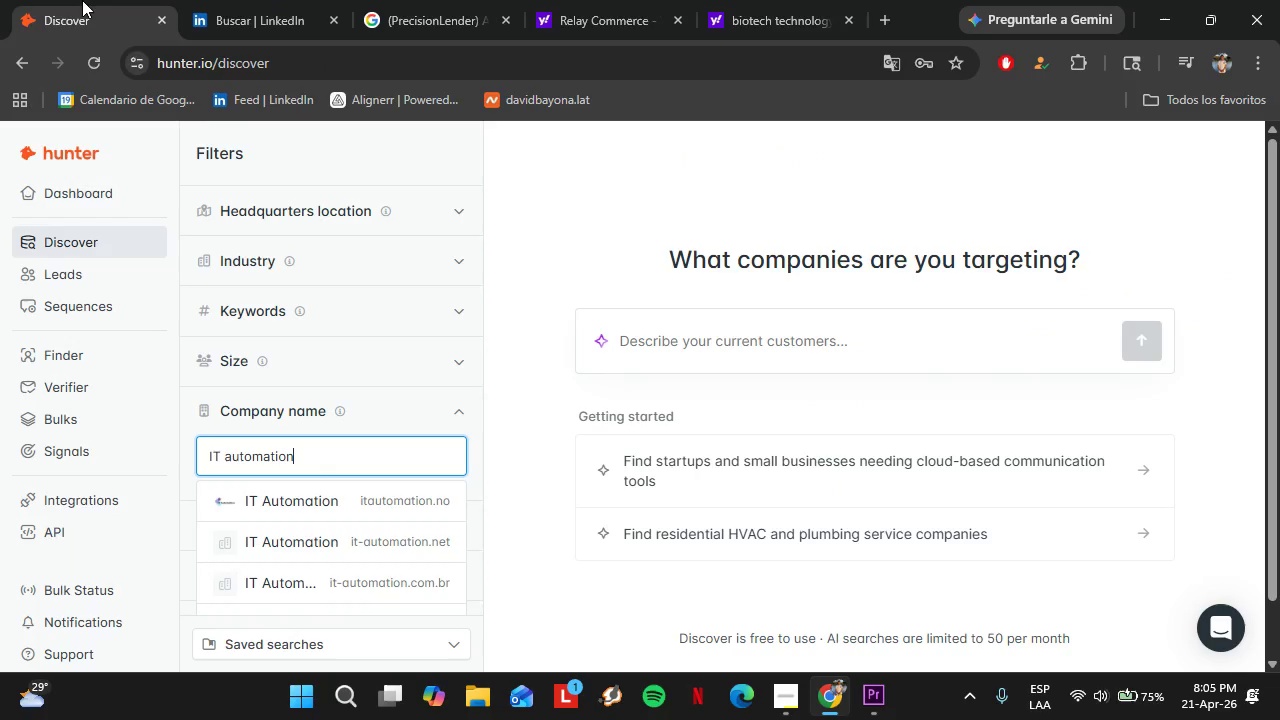 
left_click([82, 0])
 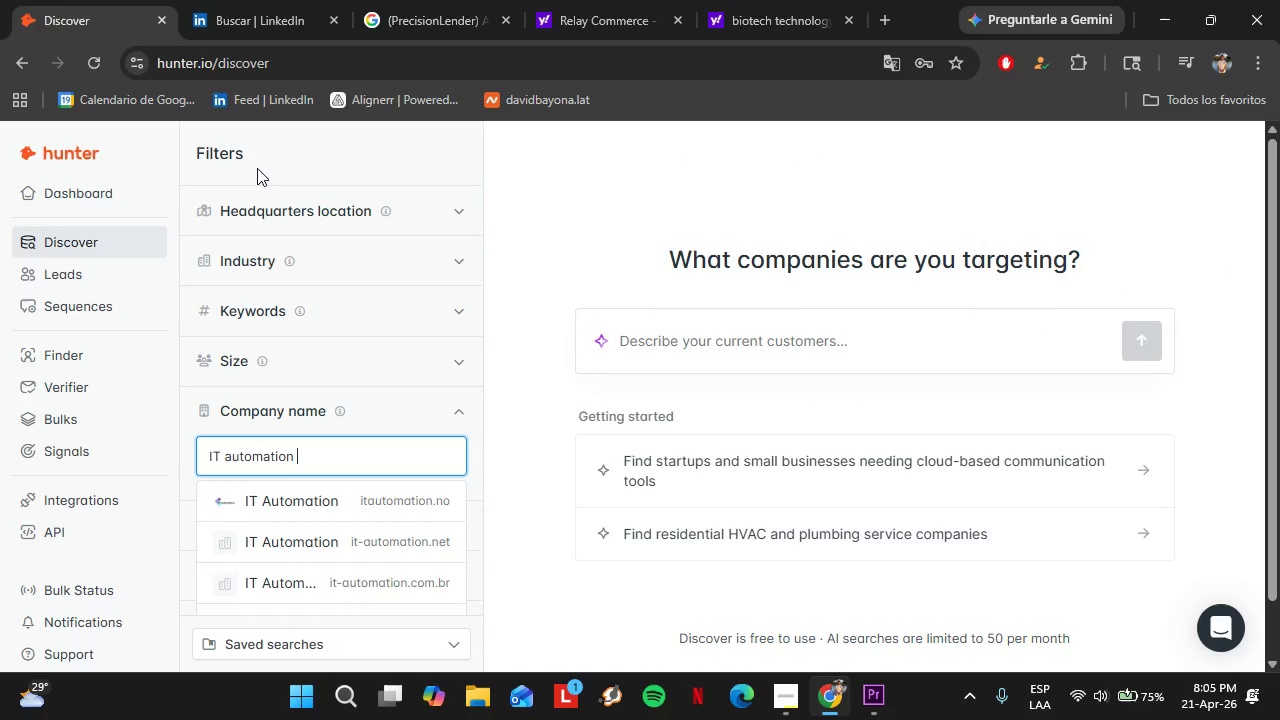 
type( KL)
key(Backspace)
key(Backspace)
type(LLC)
 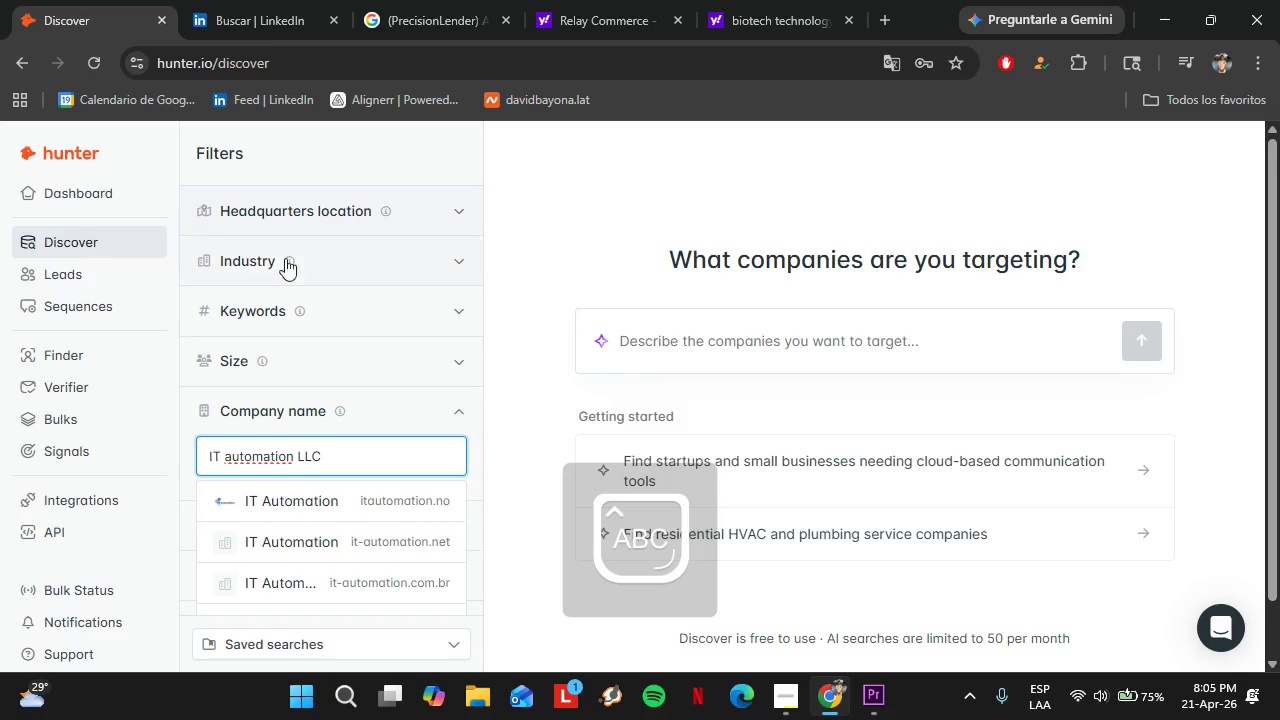 
key(CapsLock)
 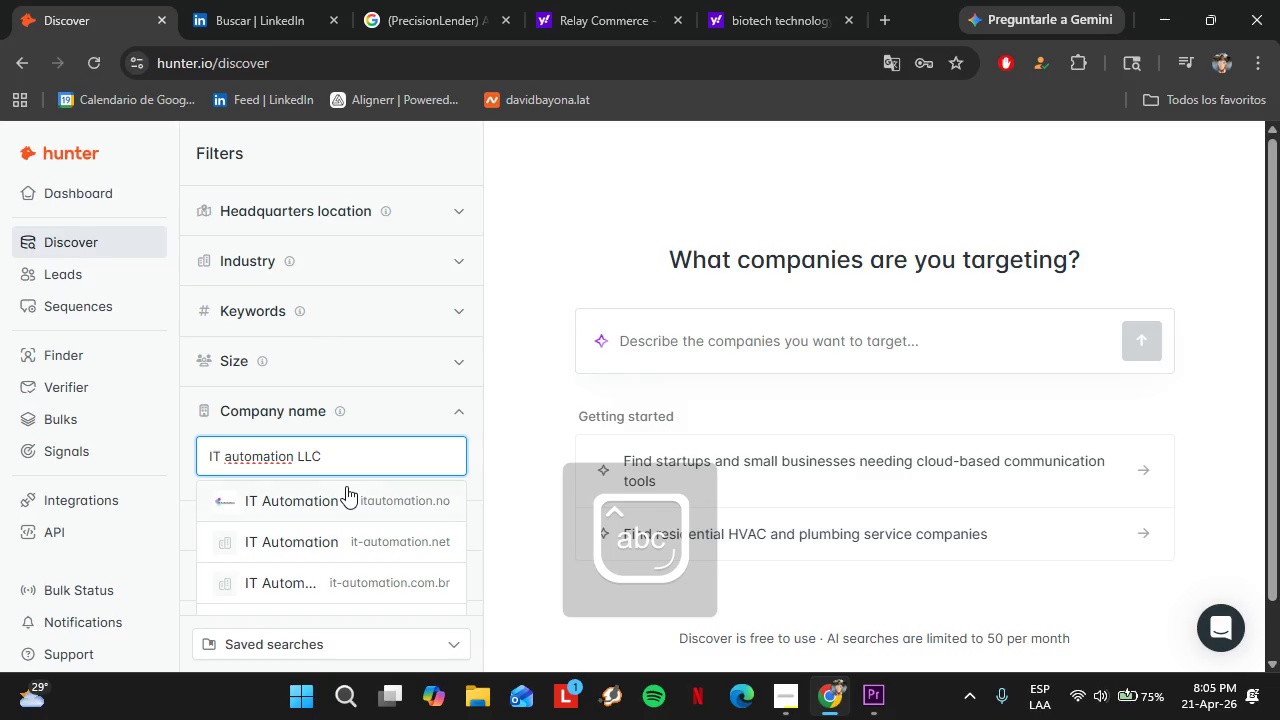 
key(Space)
 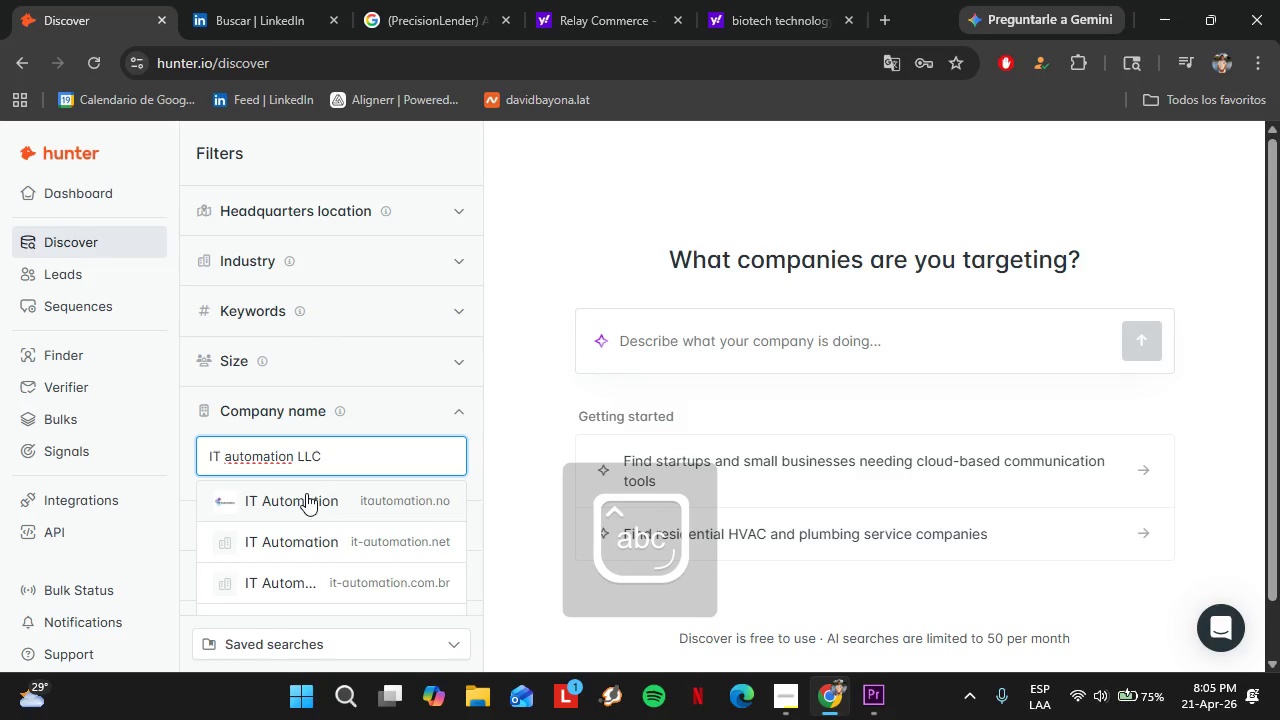 
left_click([306, 493])
 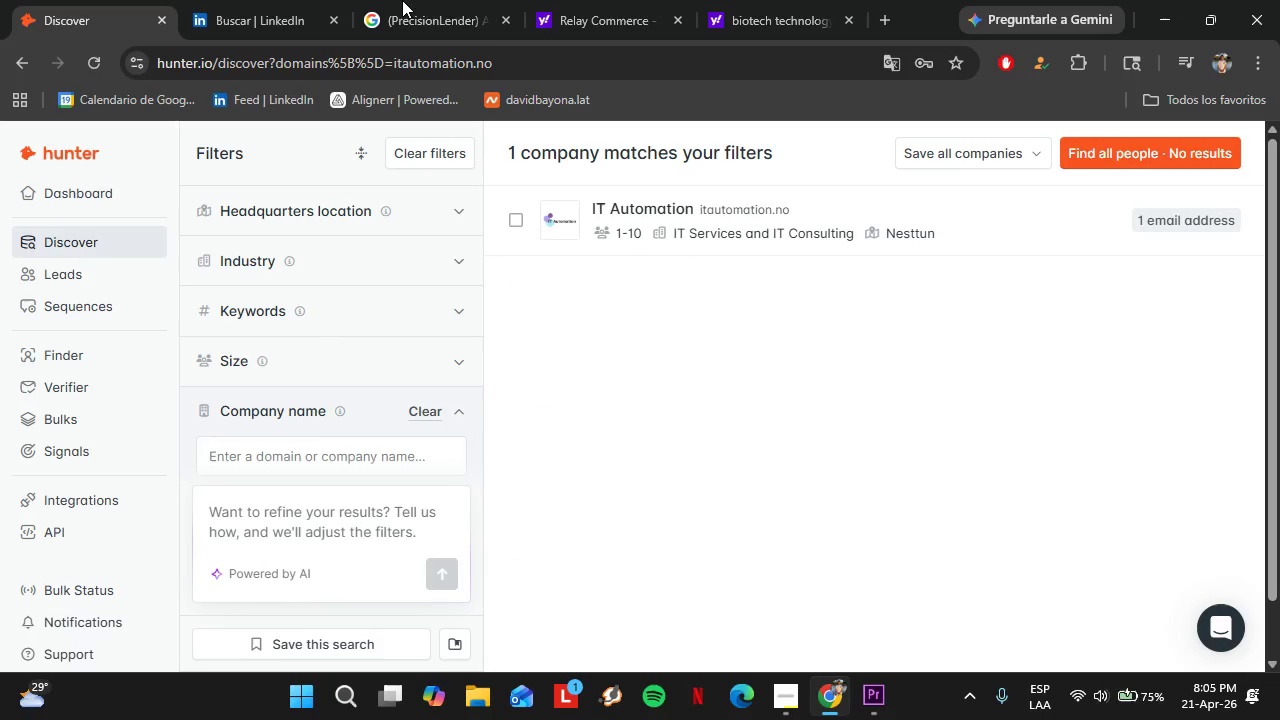 
mouse_move([397, -4])
 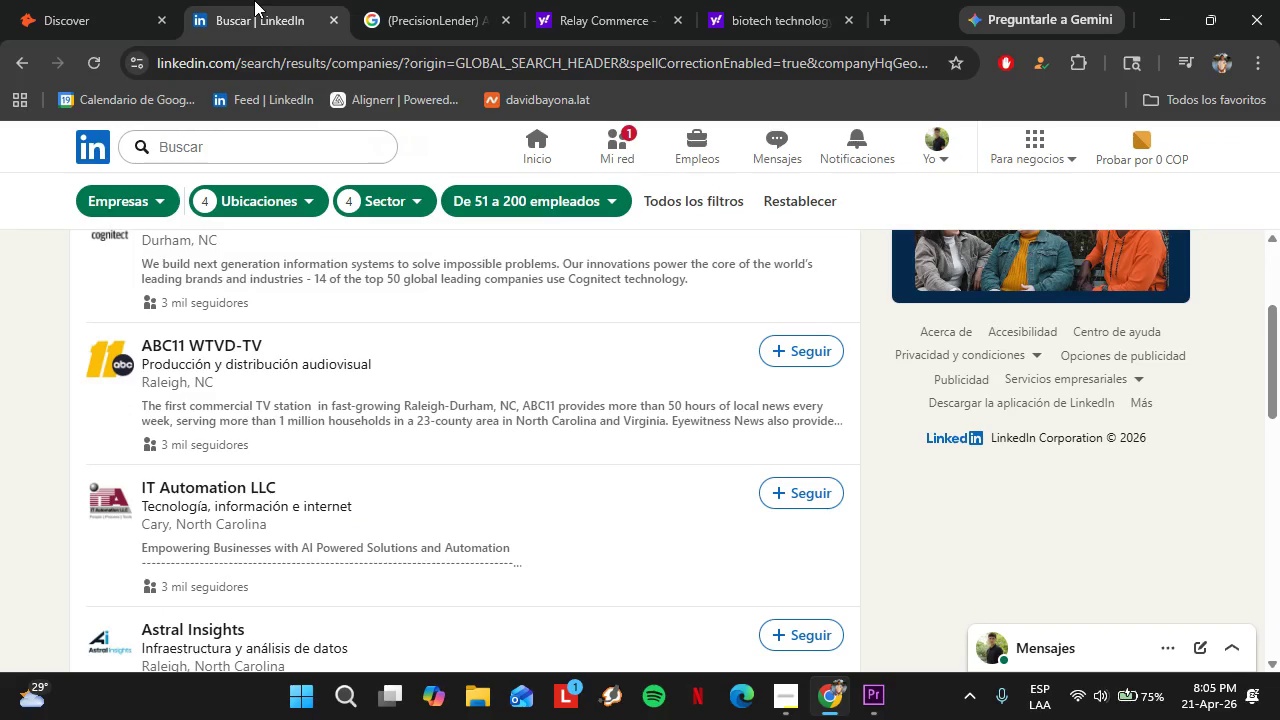 
left_click([254, 0])
 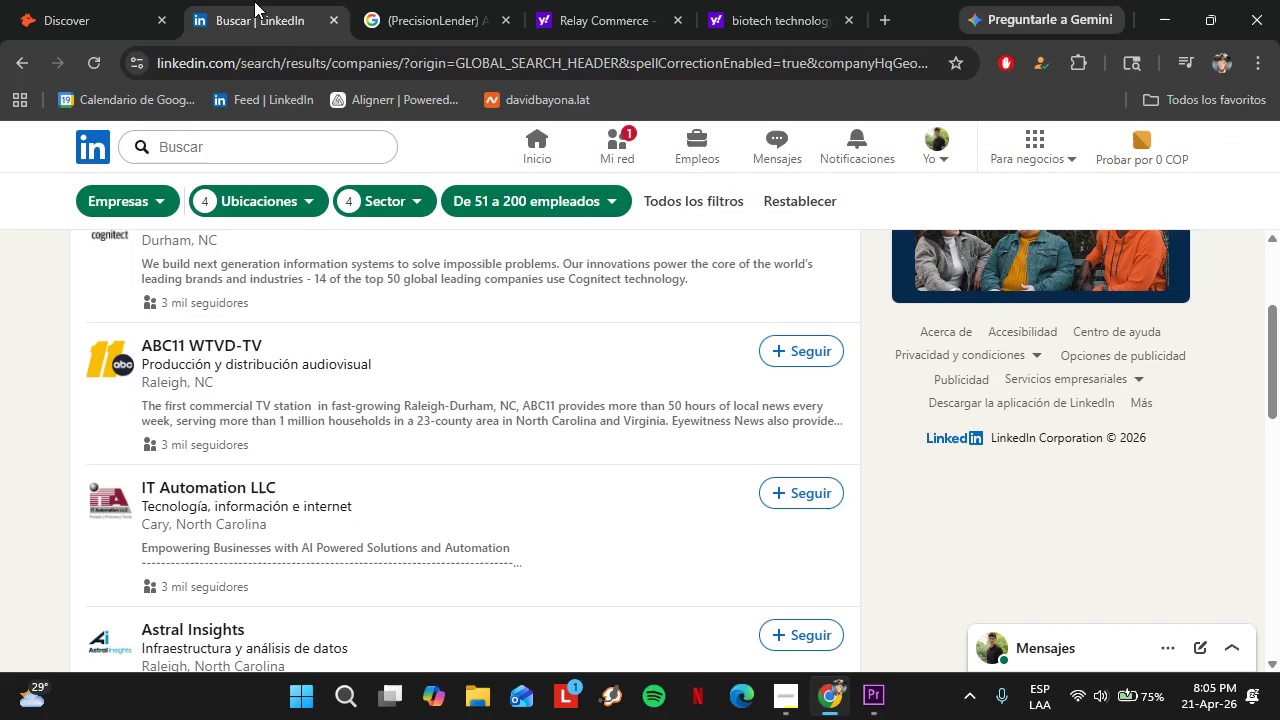 
left_click([63, 3])
 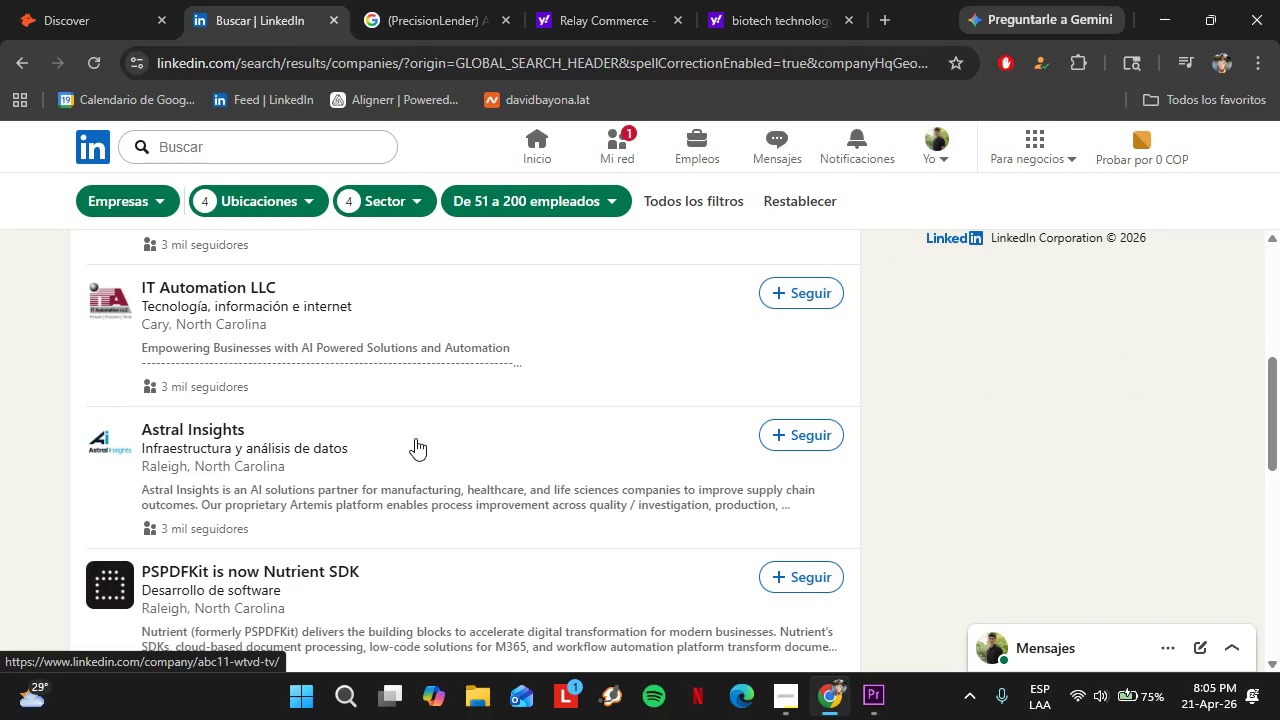 
scroll: coordinate [337, 439], scroll_direction: down, amount: 2.0
 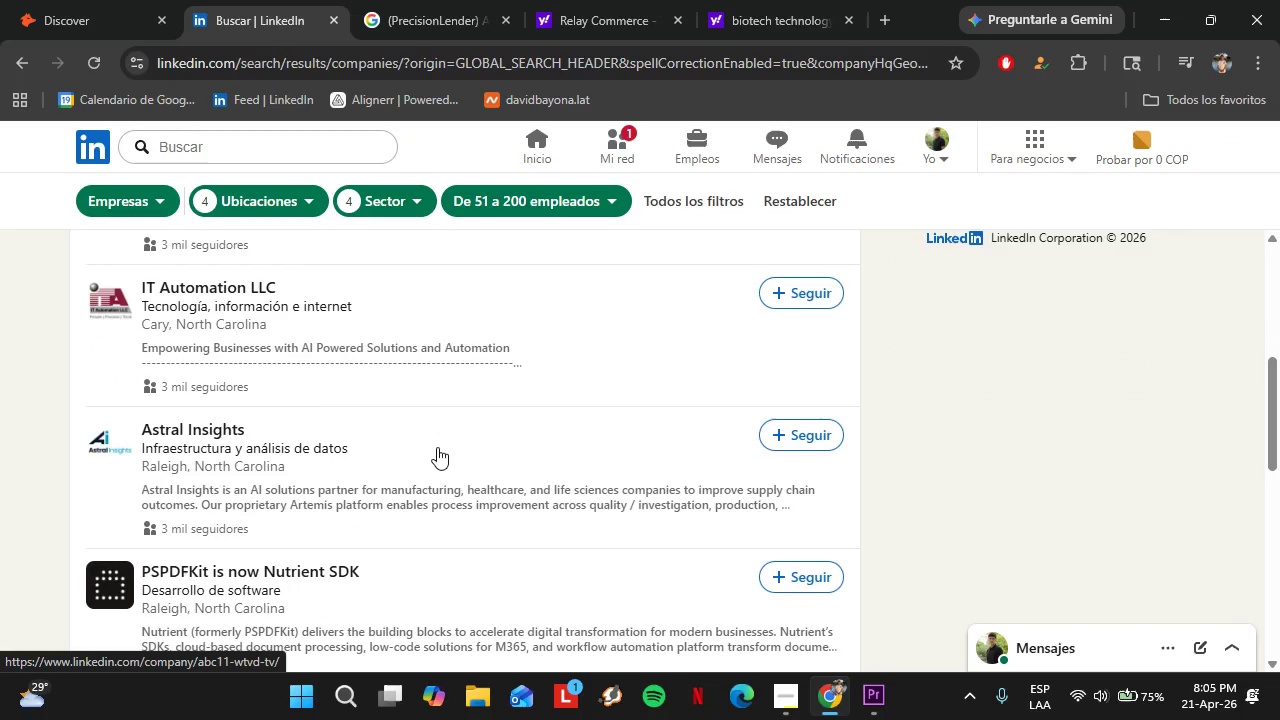 
left_click([321, 453])
 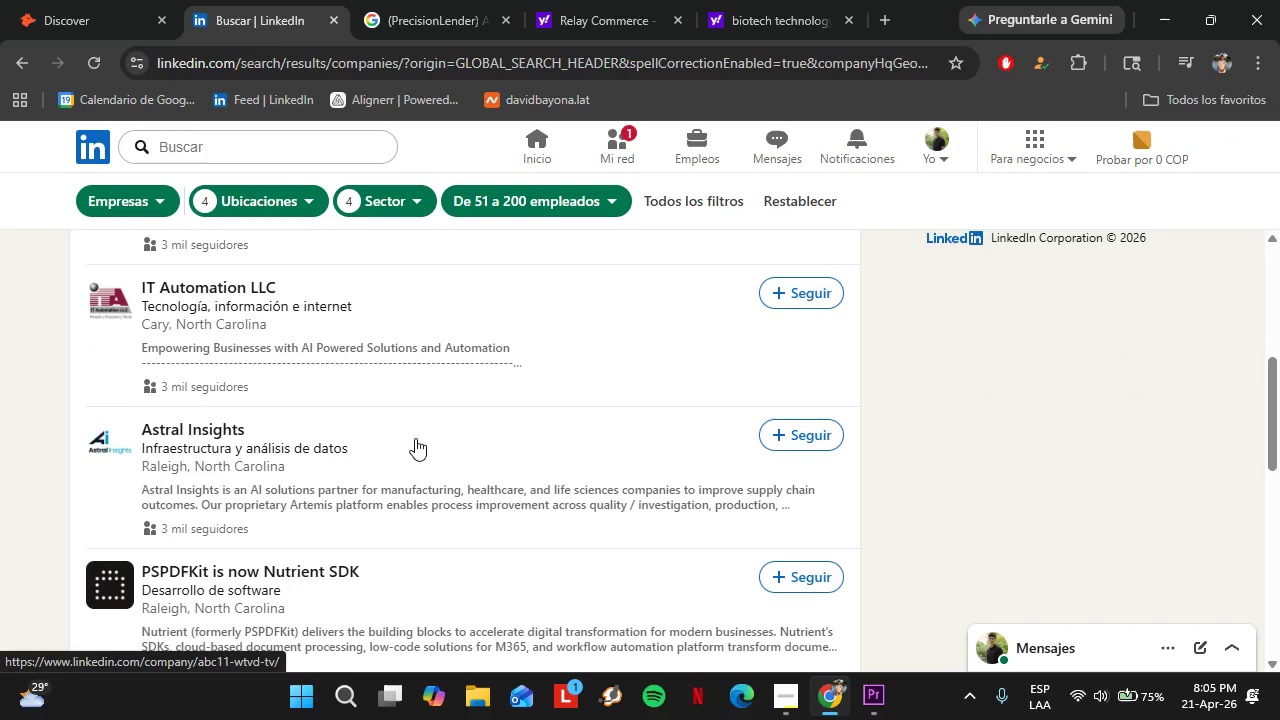 
double_click([299, 453])
 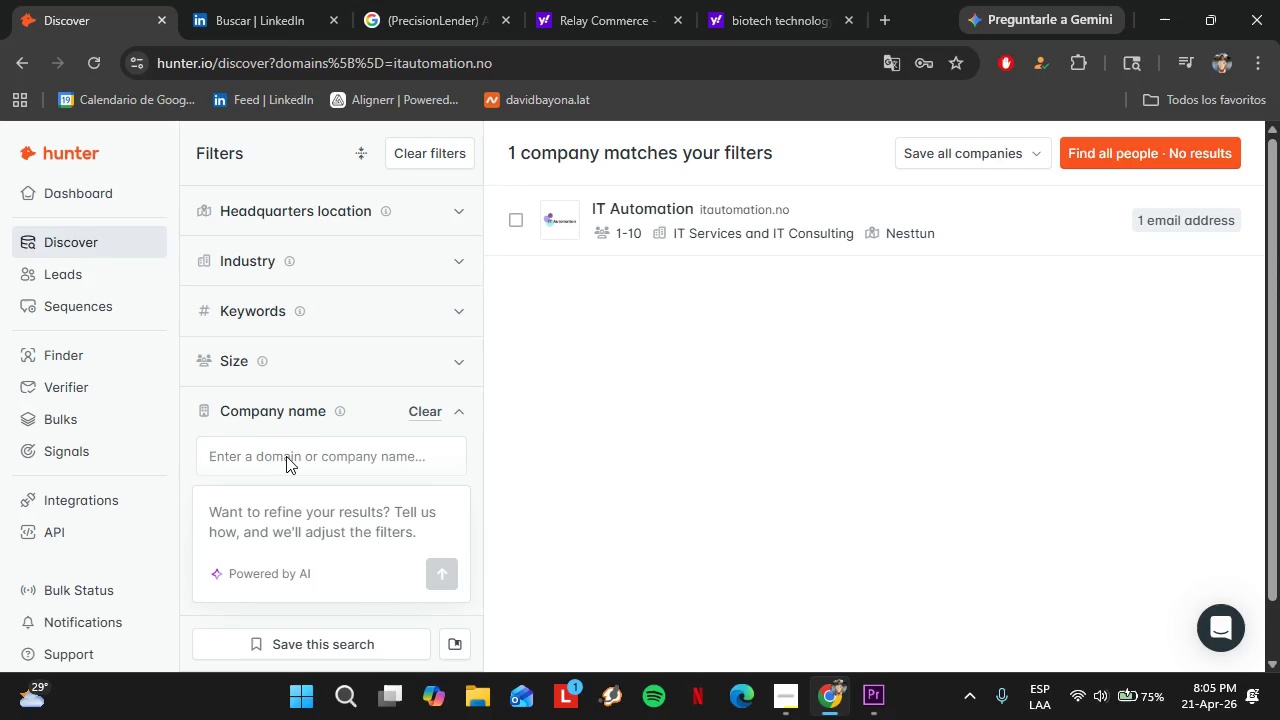 
double_click([286, 456])
 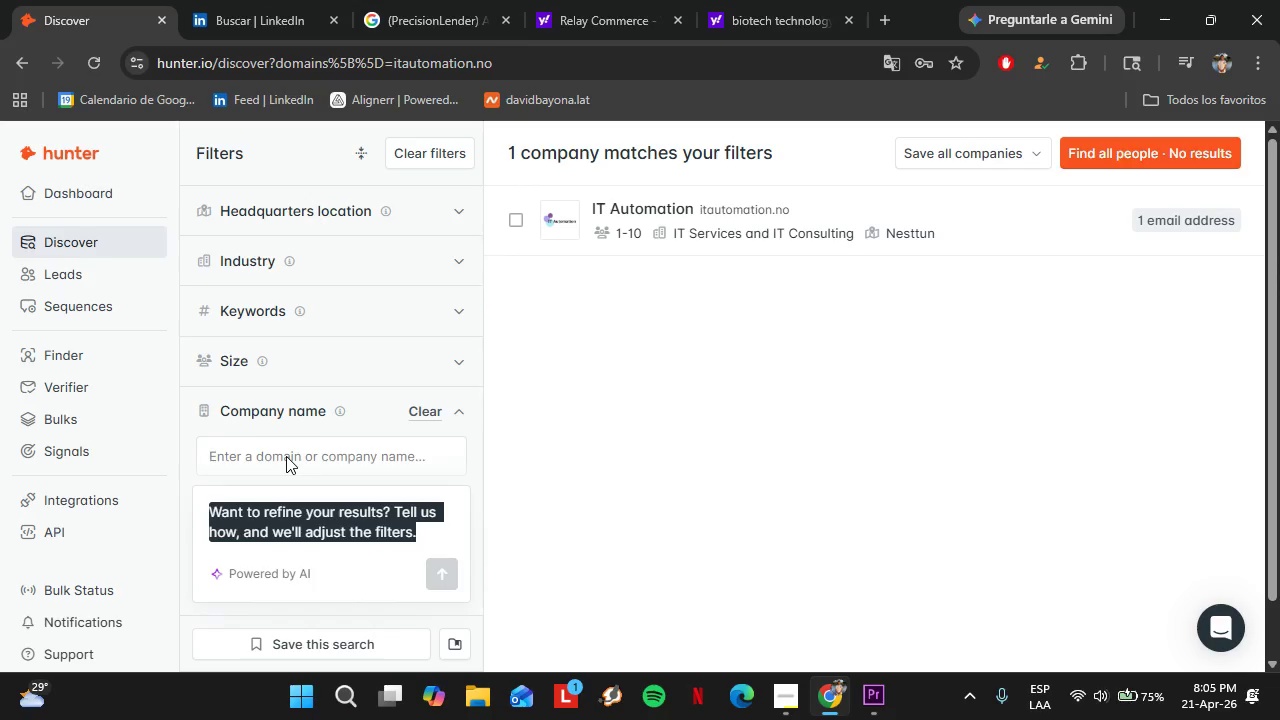 
triple_click([286, 456])
 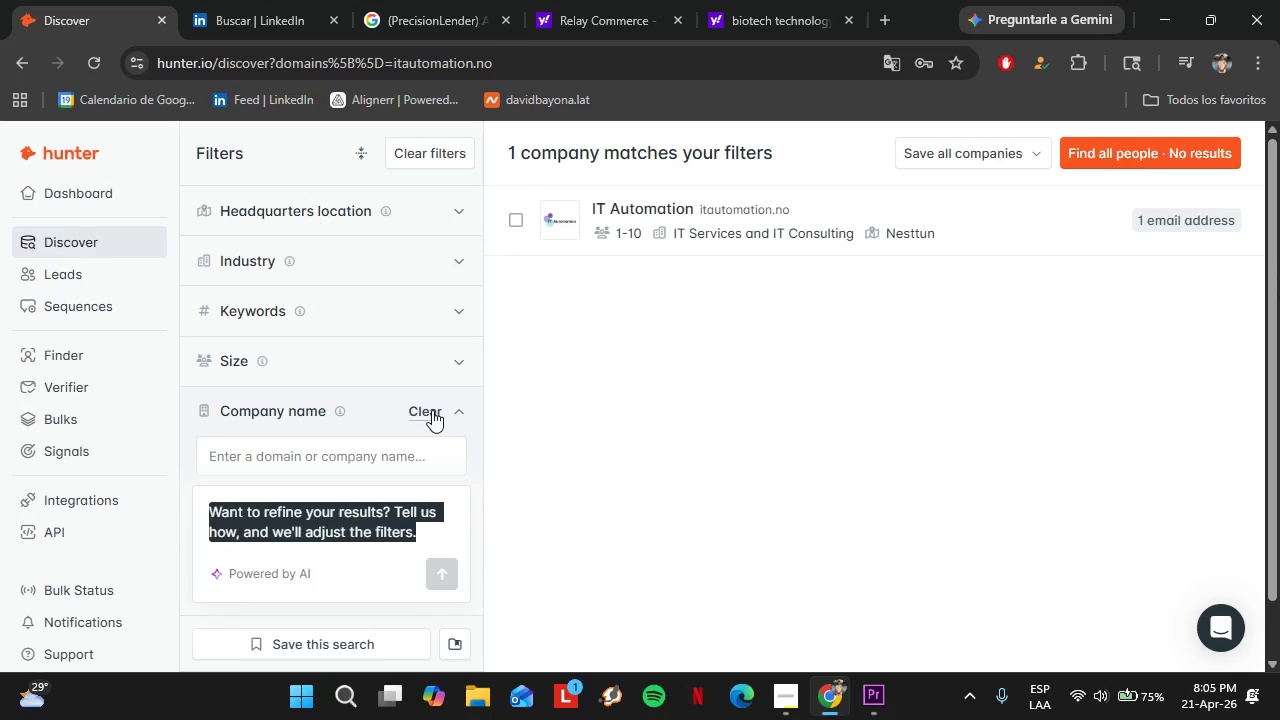 
left_click([432, 410])
 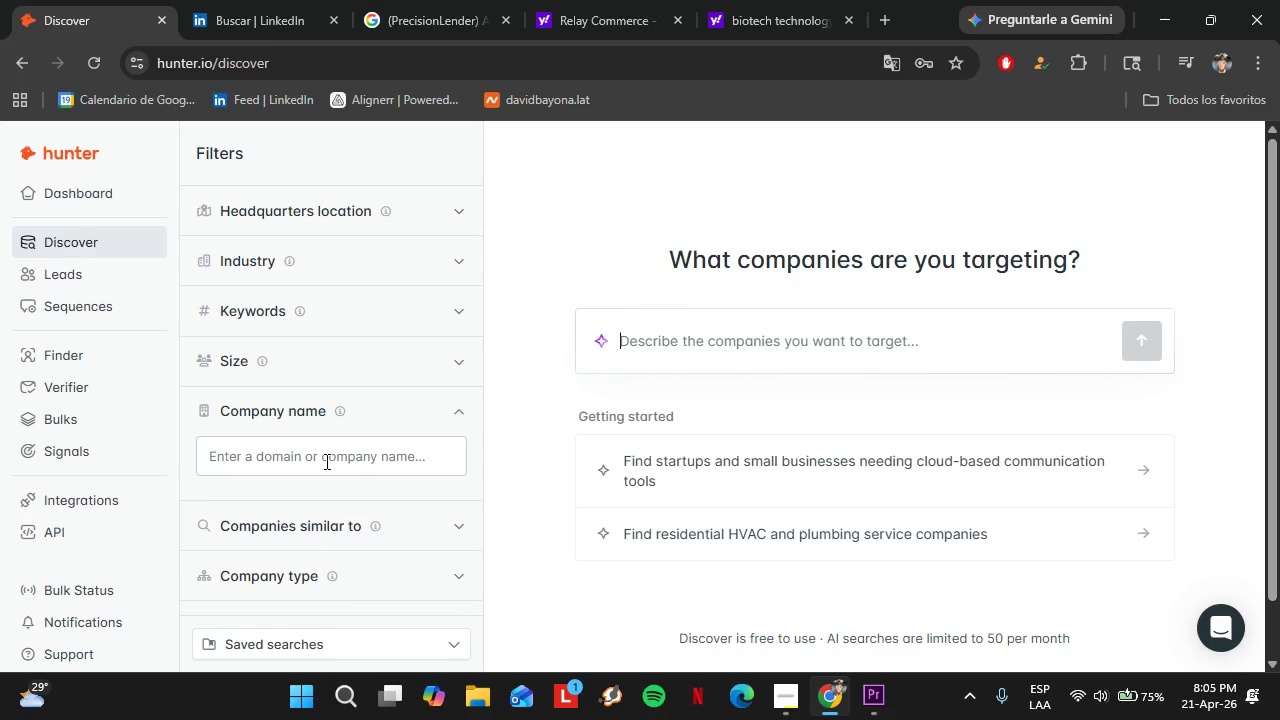 
left_click([325, 461])
 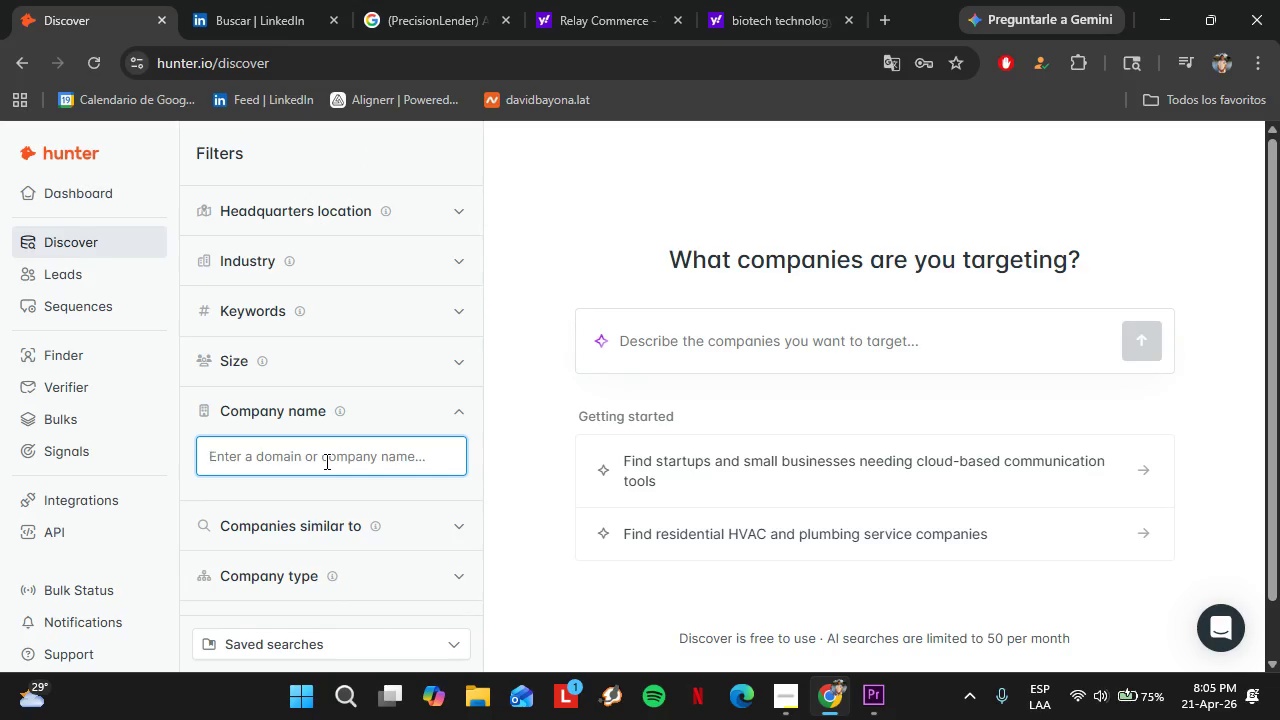 
type(Astral Insights)
 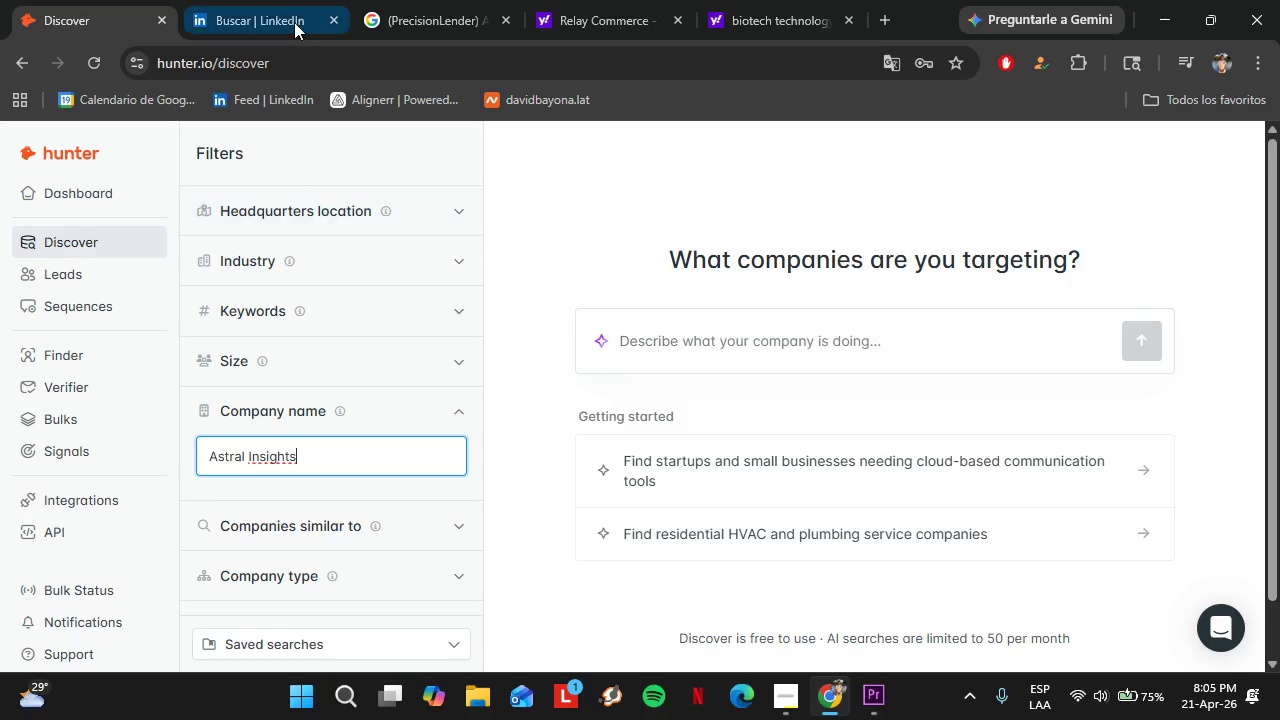 
left_click([294, 22])
 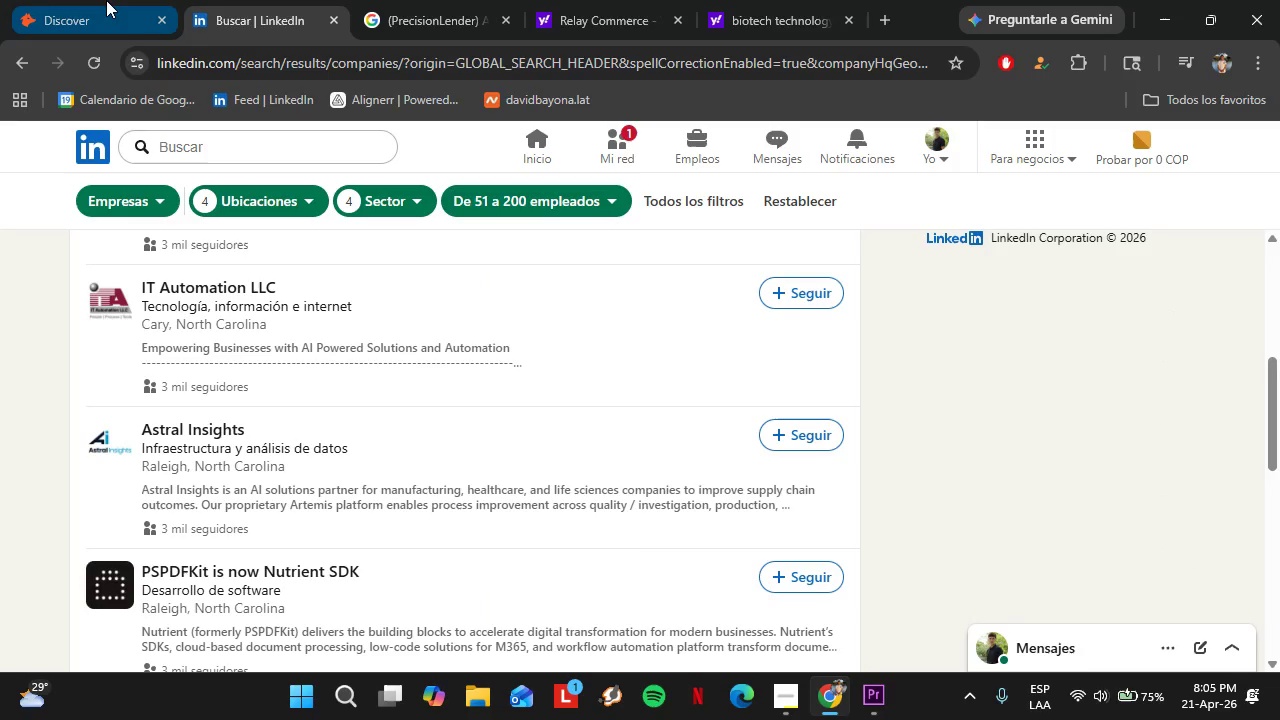 
left_click([92, 0])
 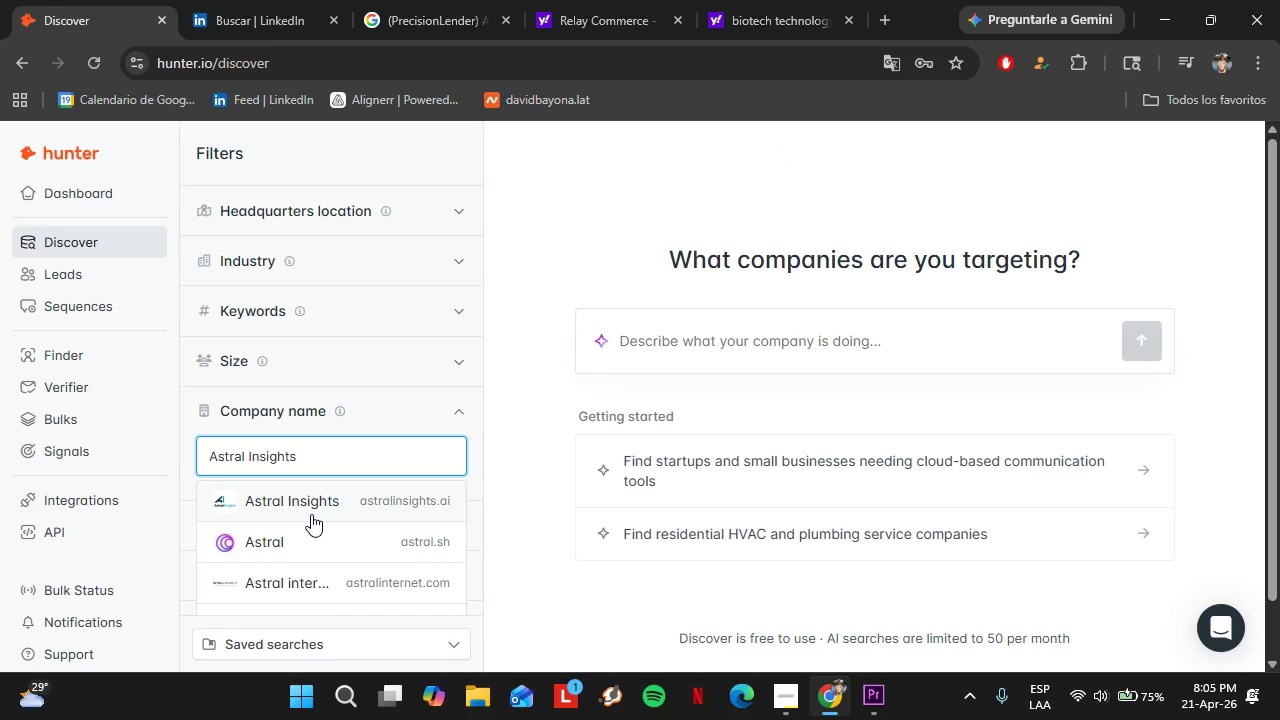 
left_click([310, 513])
 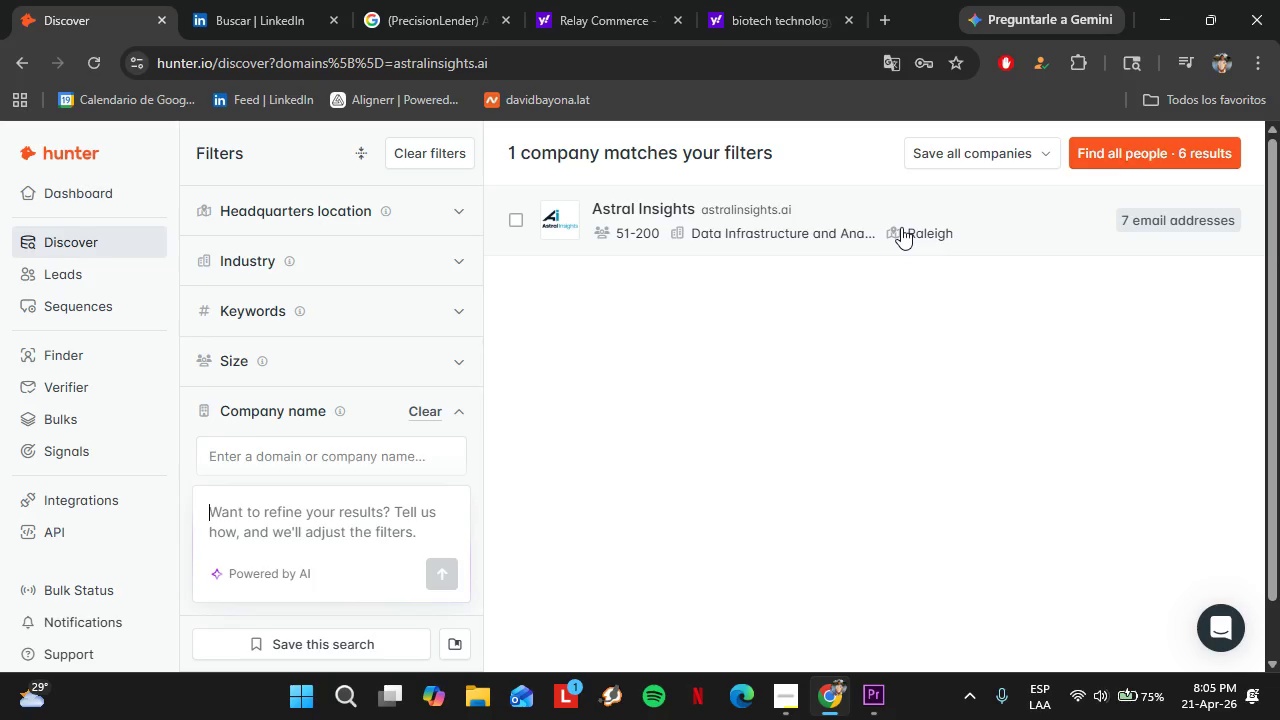 
left_click([796, 221])
 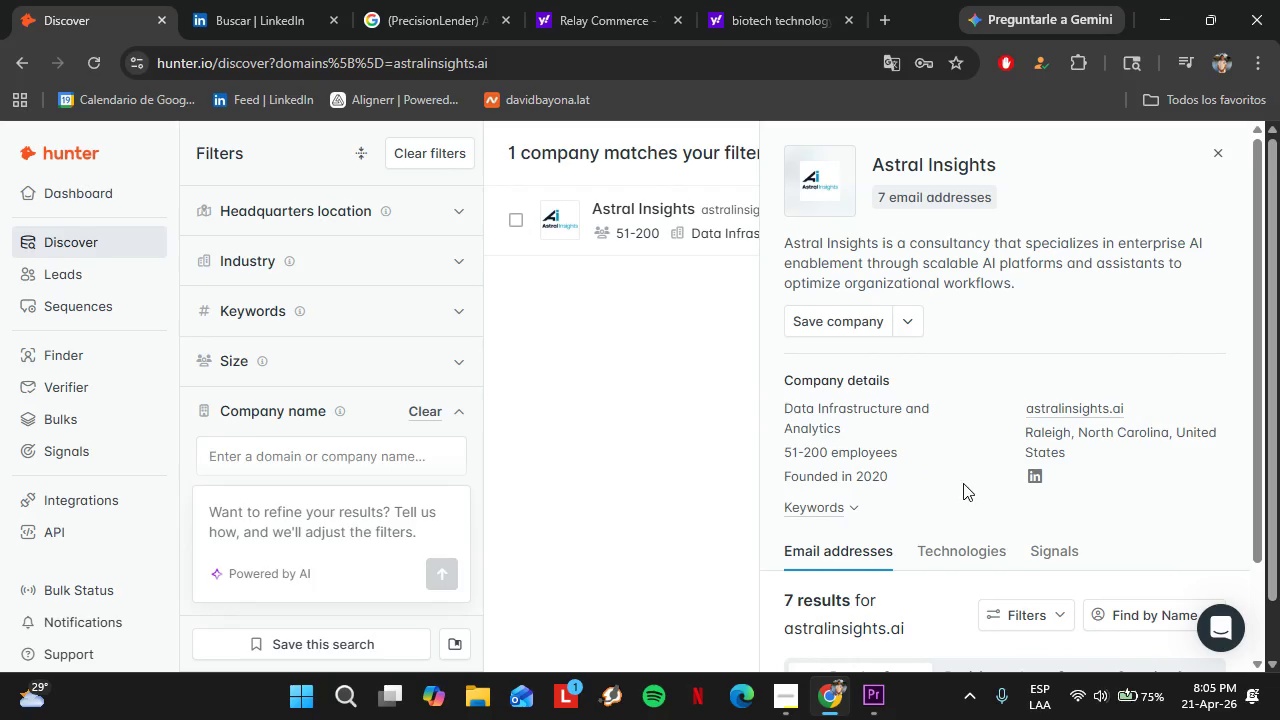 
scroll: coordinate [1015, 514], scroll_direction: down, amount: 16.0
 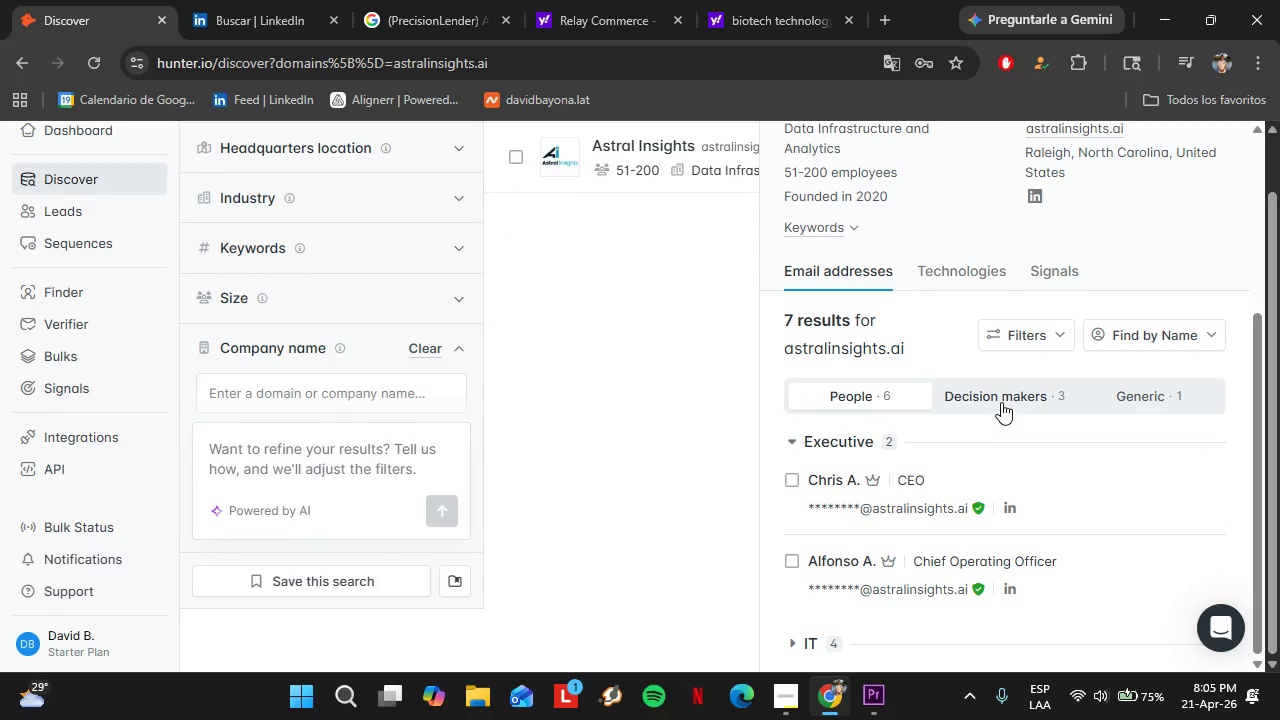 
left_click([1001, 402])
 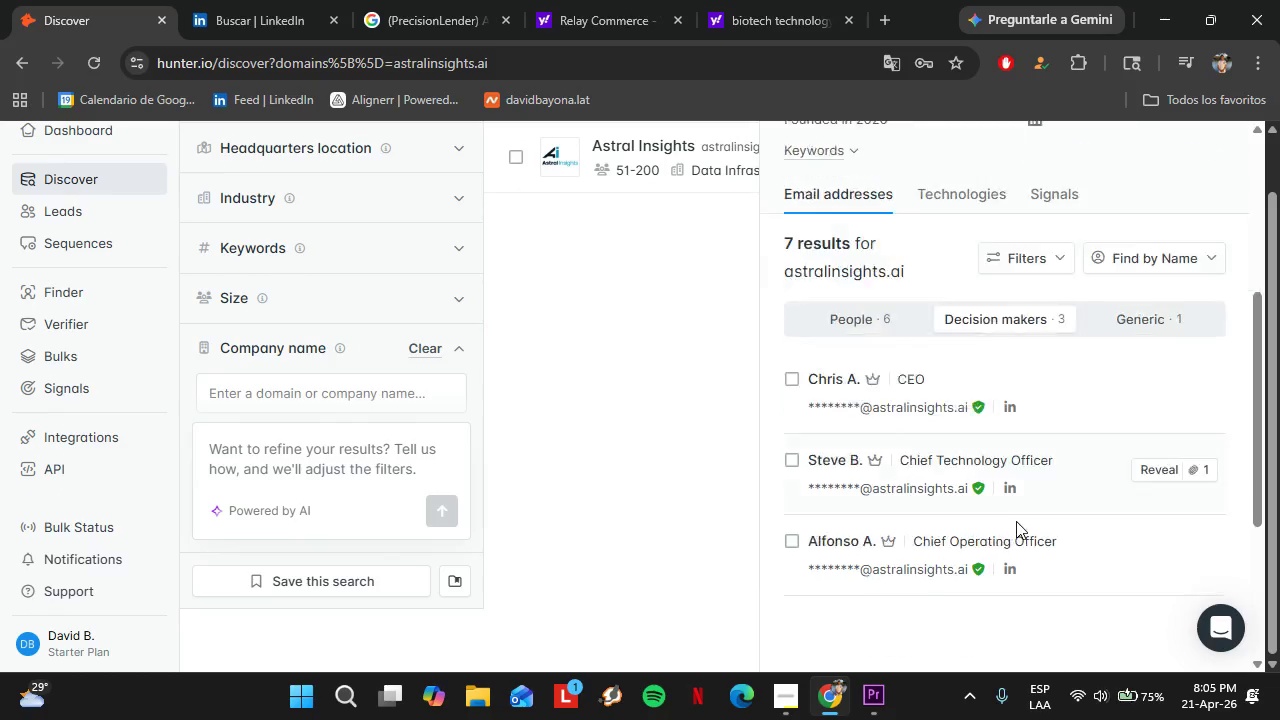 
scroll: coordinate [1016, 521], scroll_direction: down, amount: 1.0
 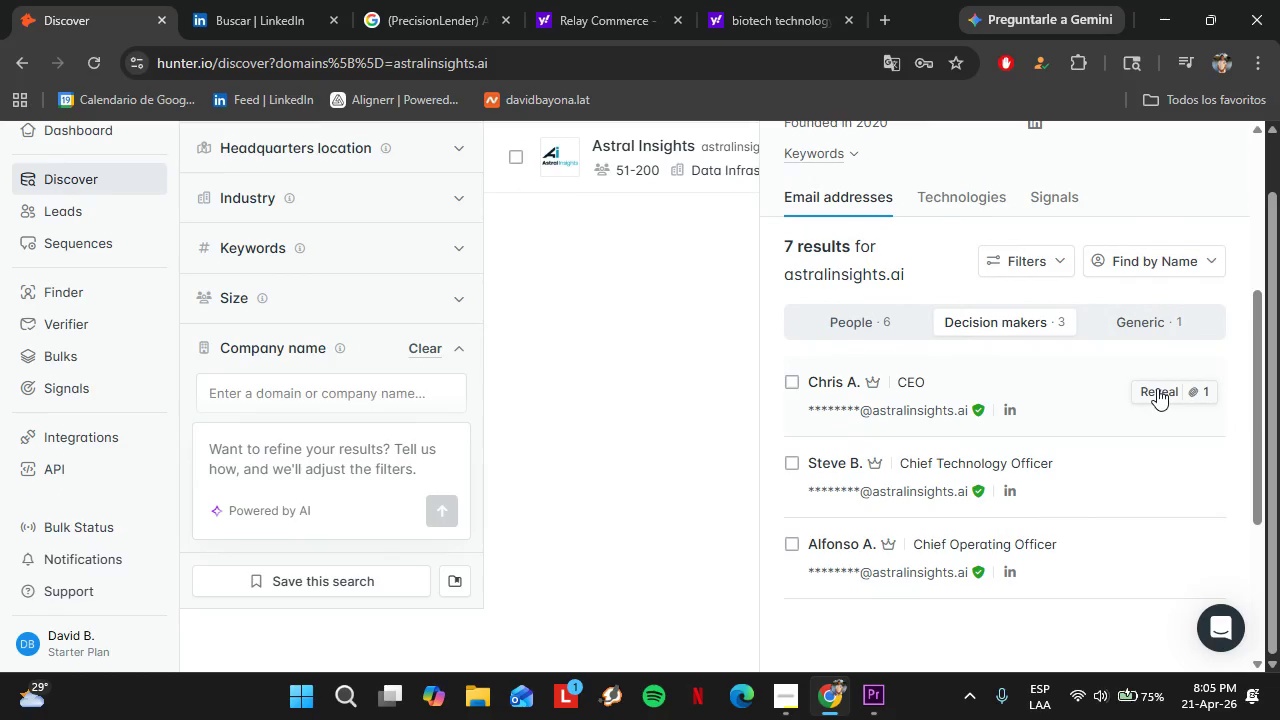 
left_click([1157, 388])
 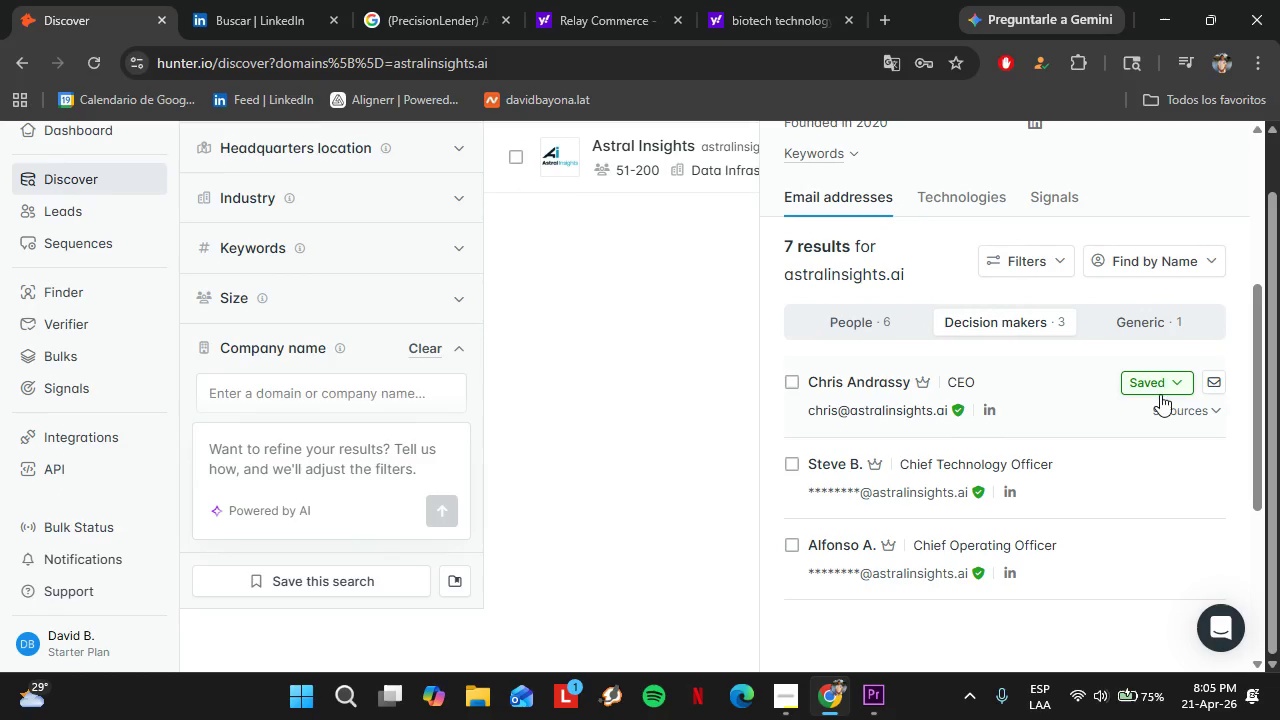 
left_click([1153, 382])
 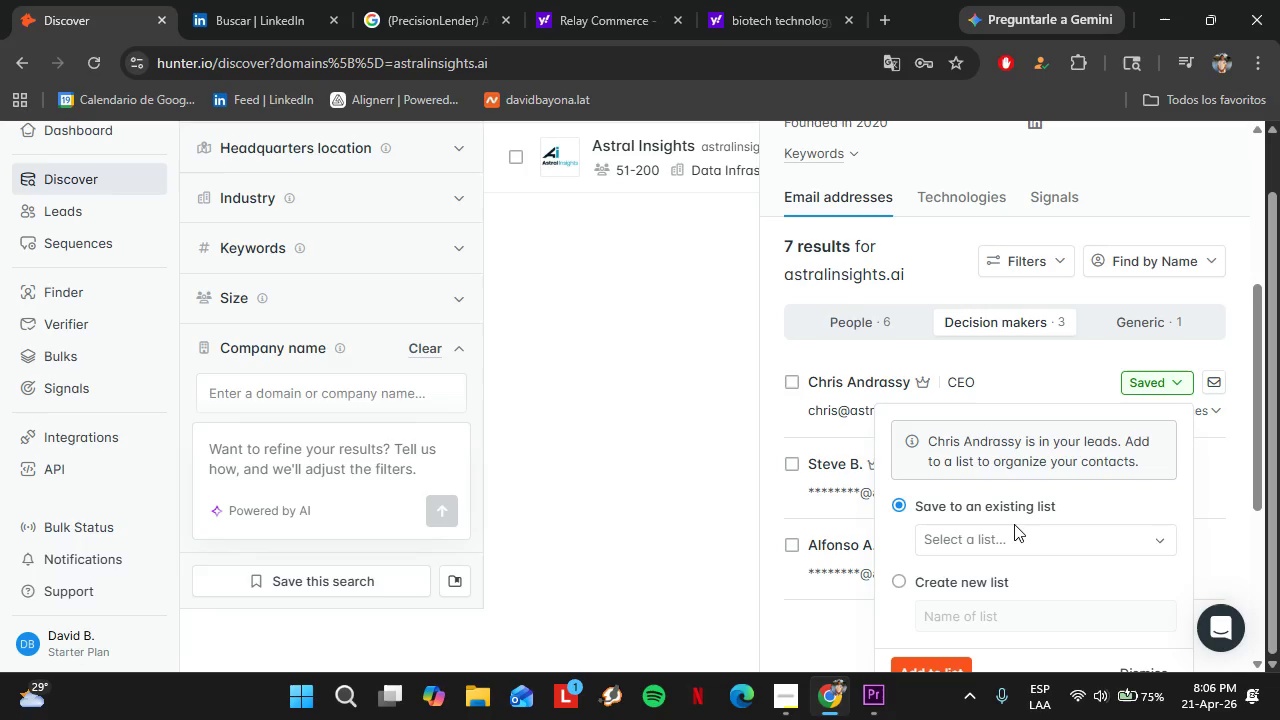 
double_click([1013, 532])
 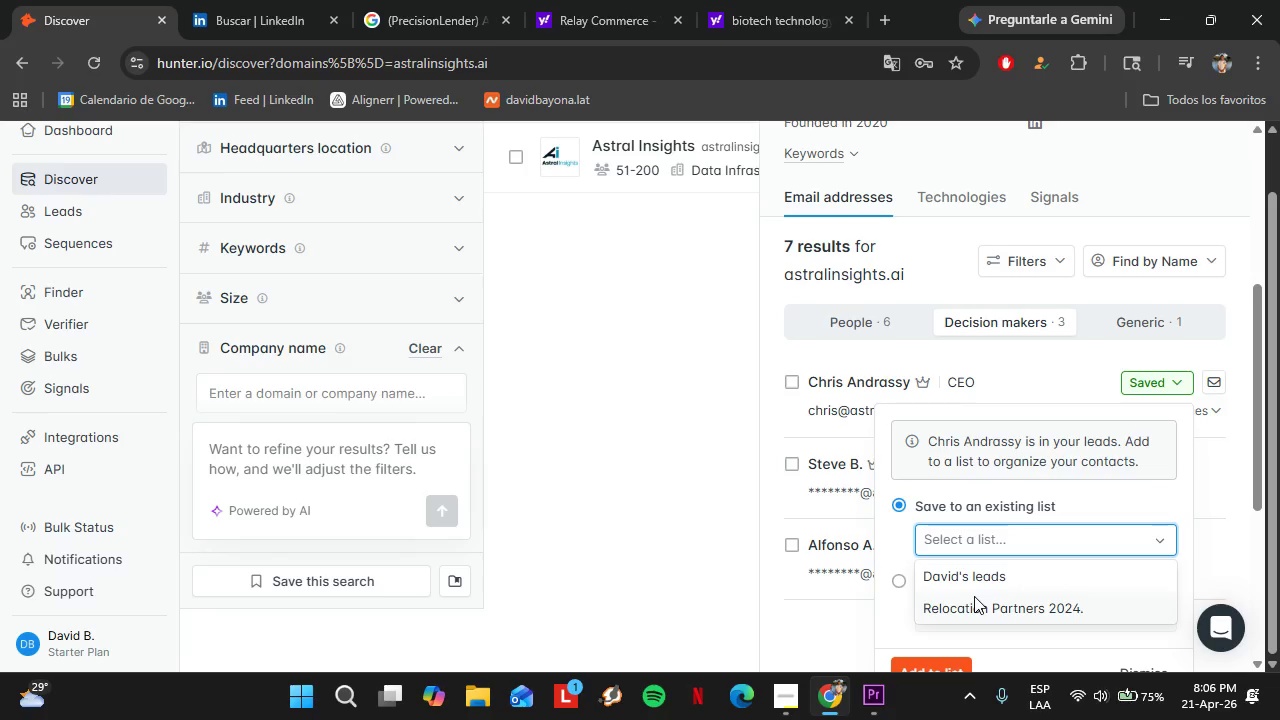 
left_click([974, 596])
 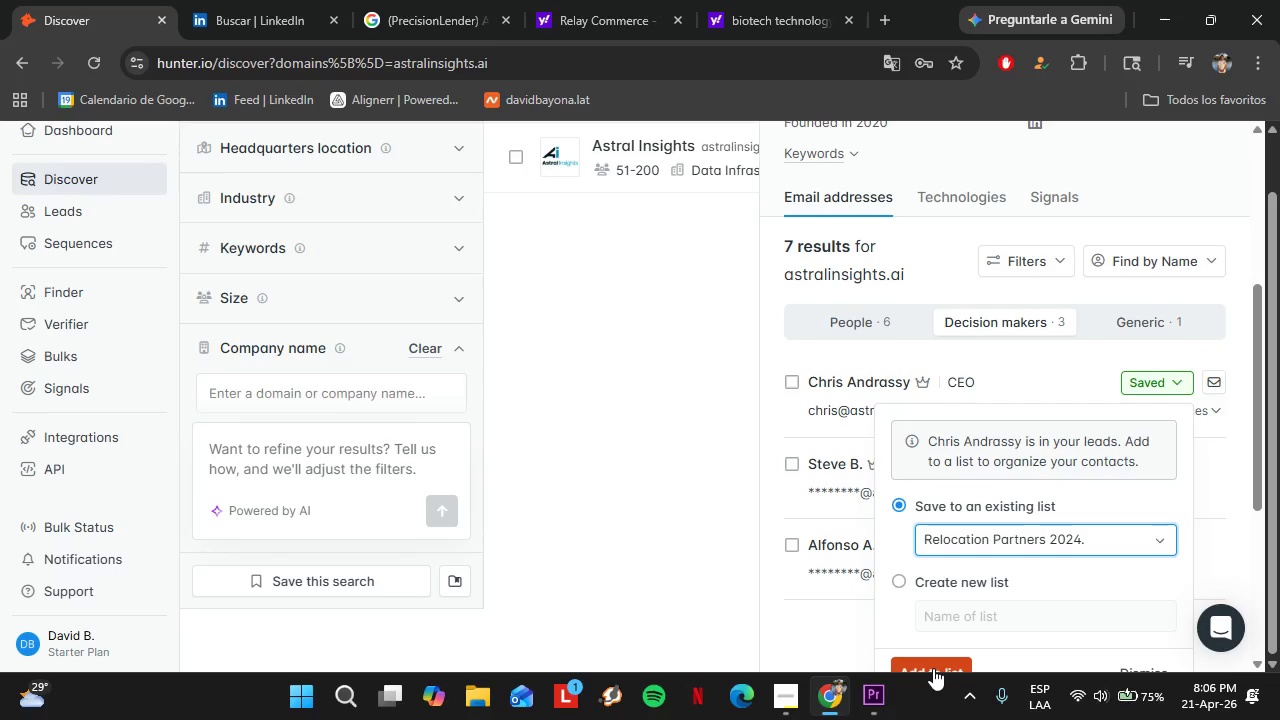 
left_click([932, 667])
 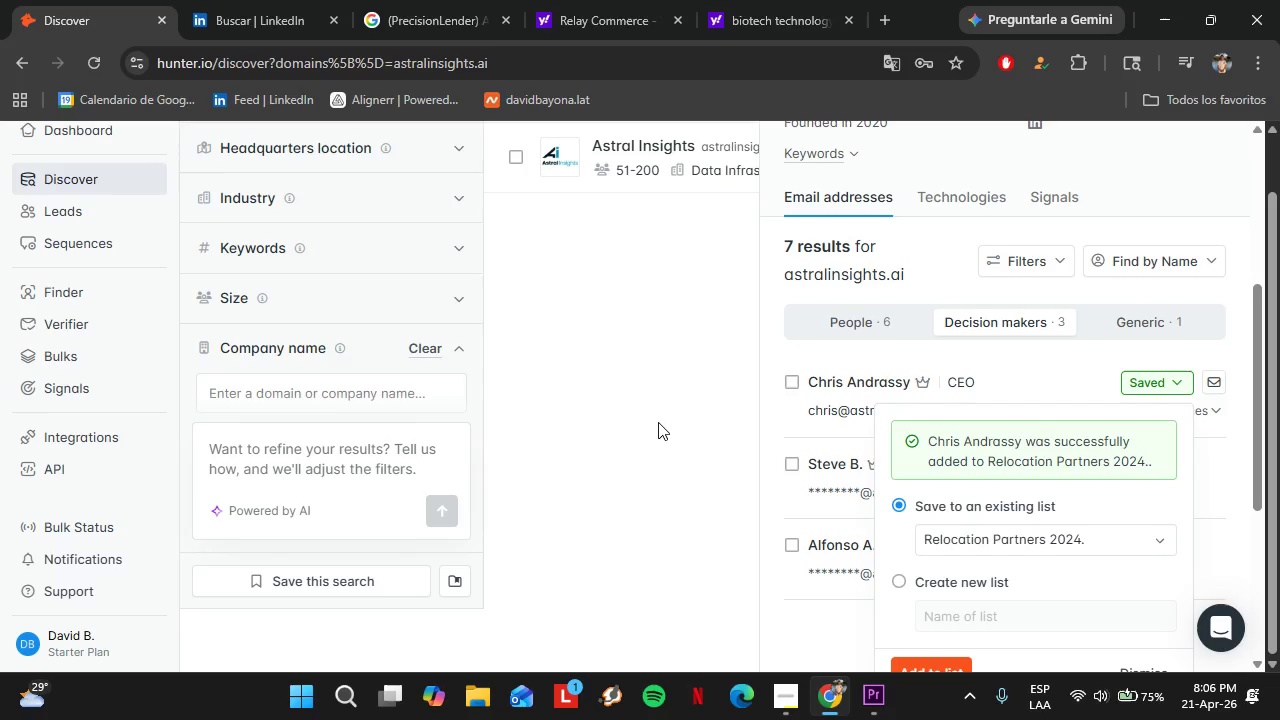 
scroll: coordinate [974, 511], scroll_direction: up, amount: 11.0
 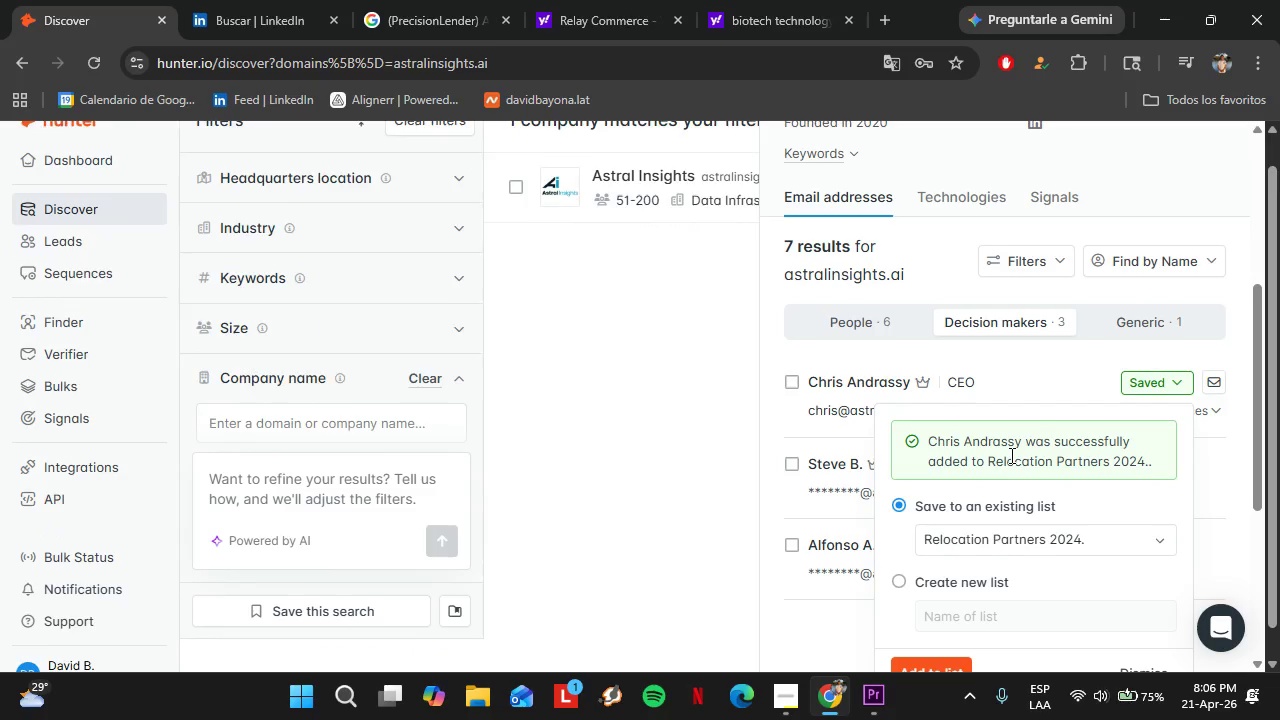 
scroll: coordinate [1010, 455], scroll_direction: none, amount: 0.0
 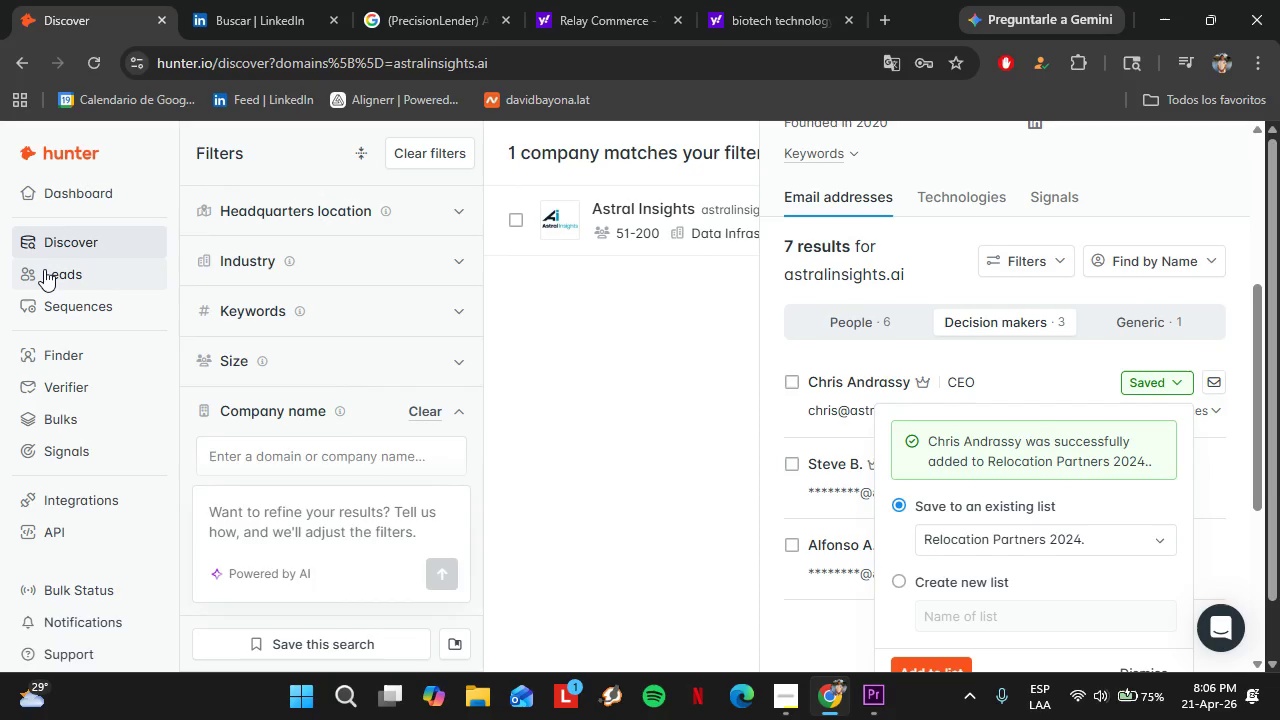 
left_click([45, 269])
 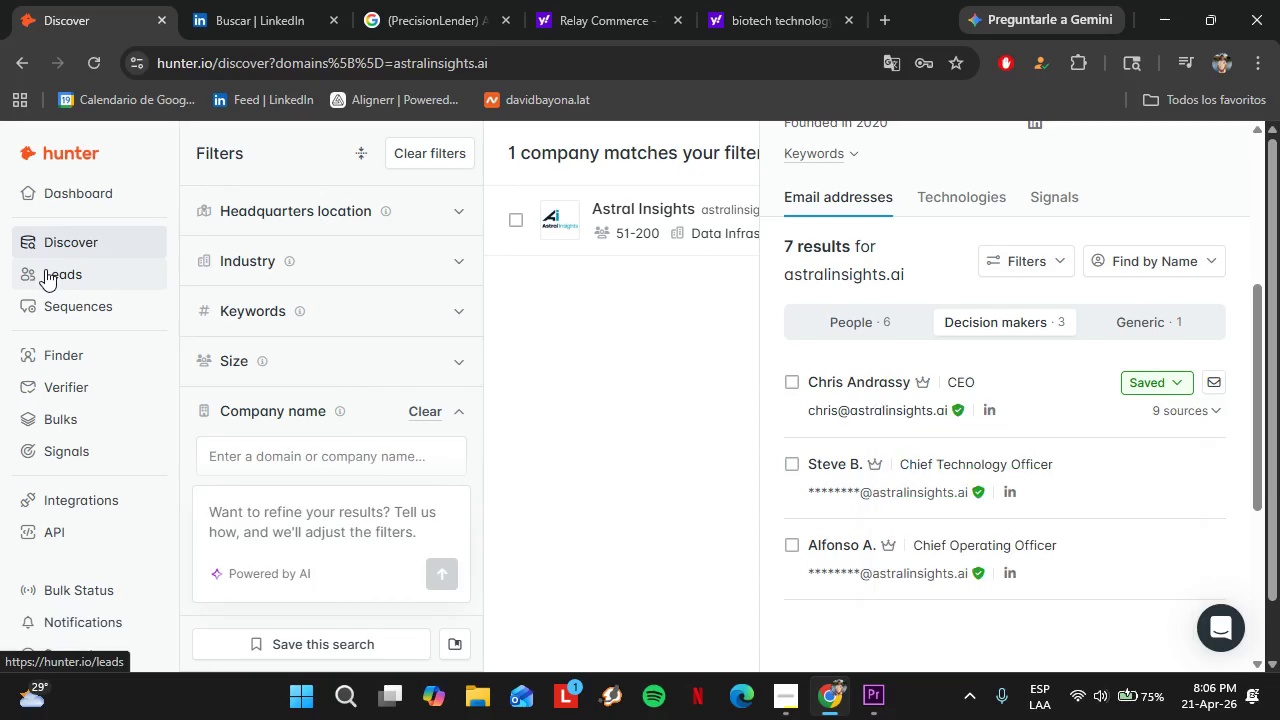 
mouse_move([56, 270])
 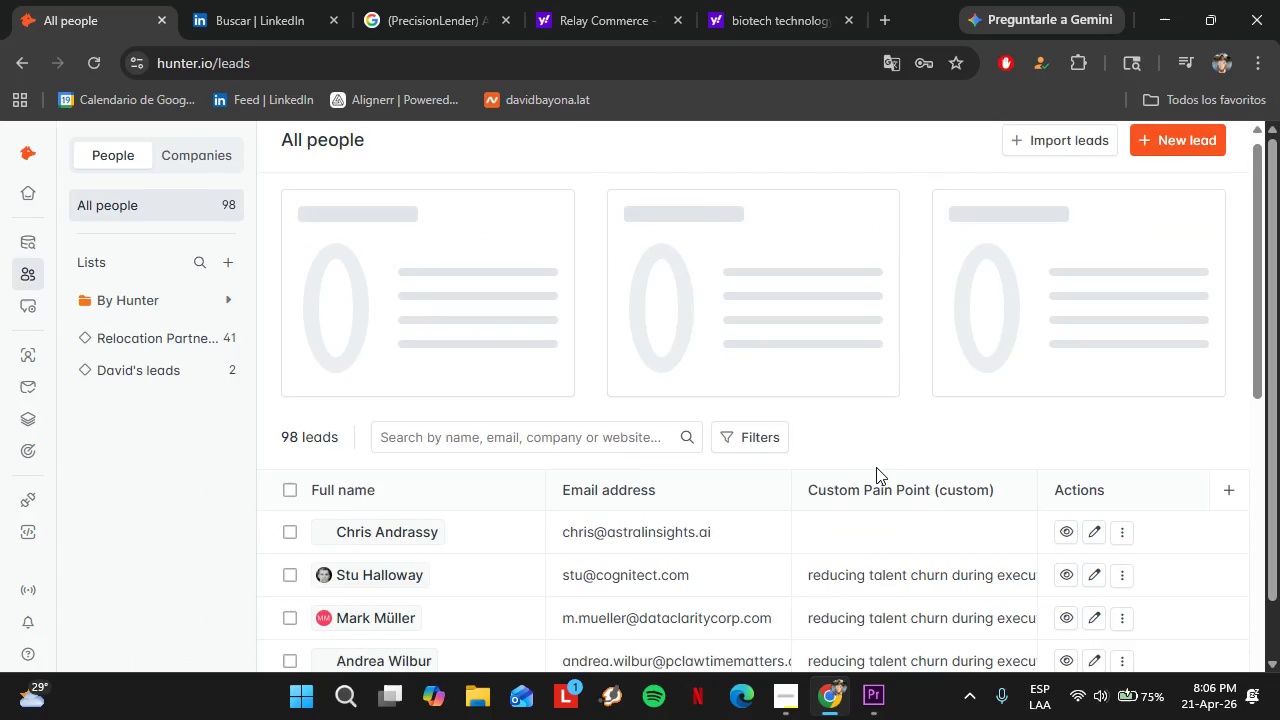 
left_click([274, 0])
 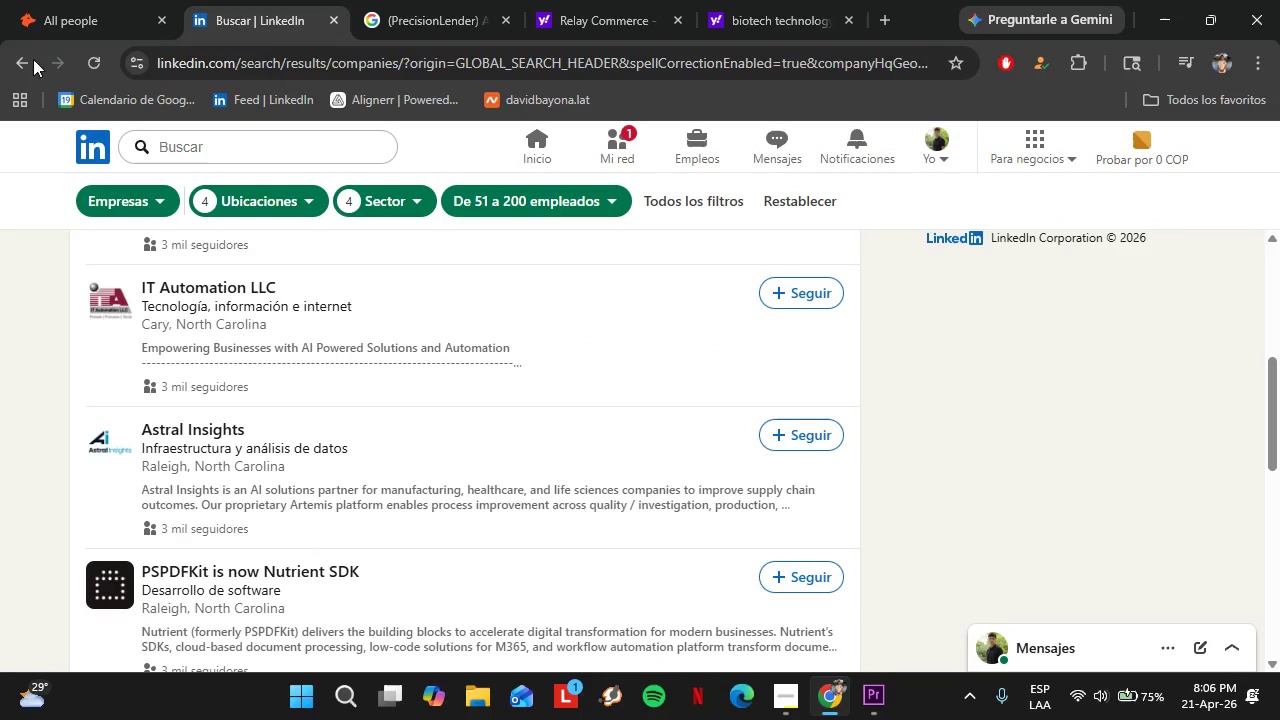 
scroll: coordinate [876, 467], scroll_direction: down, amount: 1.0
 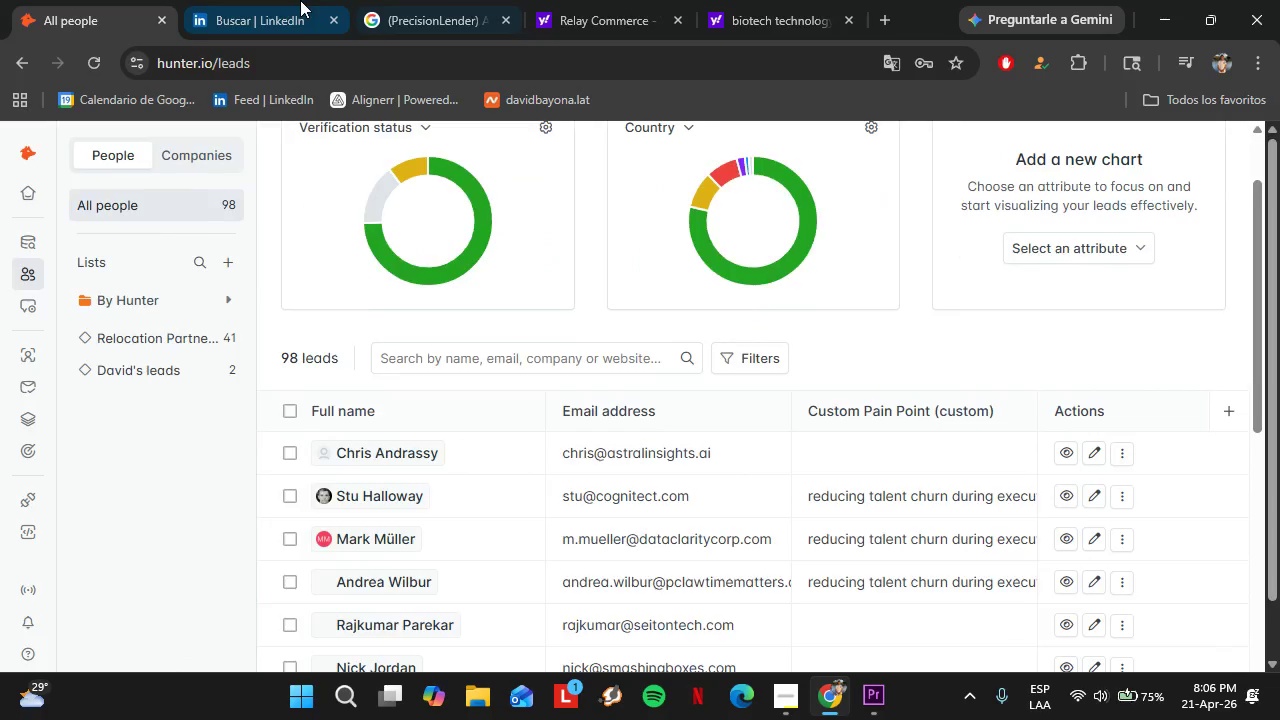 
left_click([42, 0])
 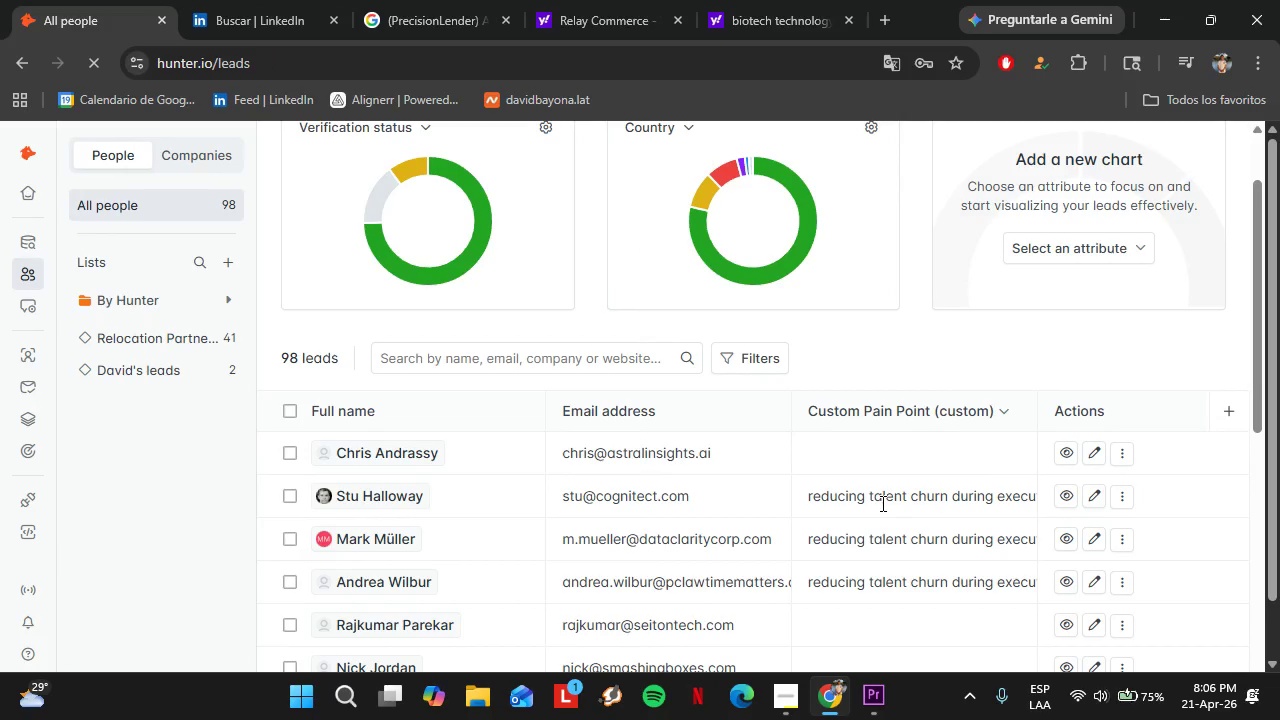 
double_click([881, 503])
 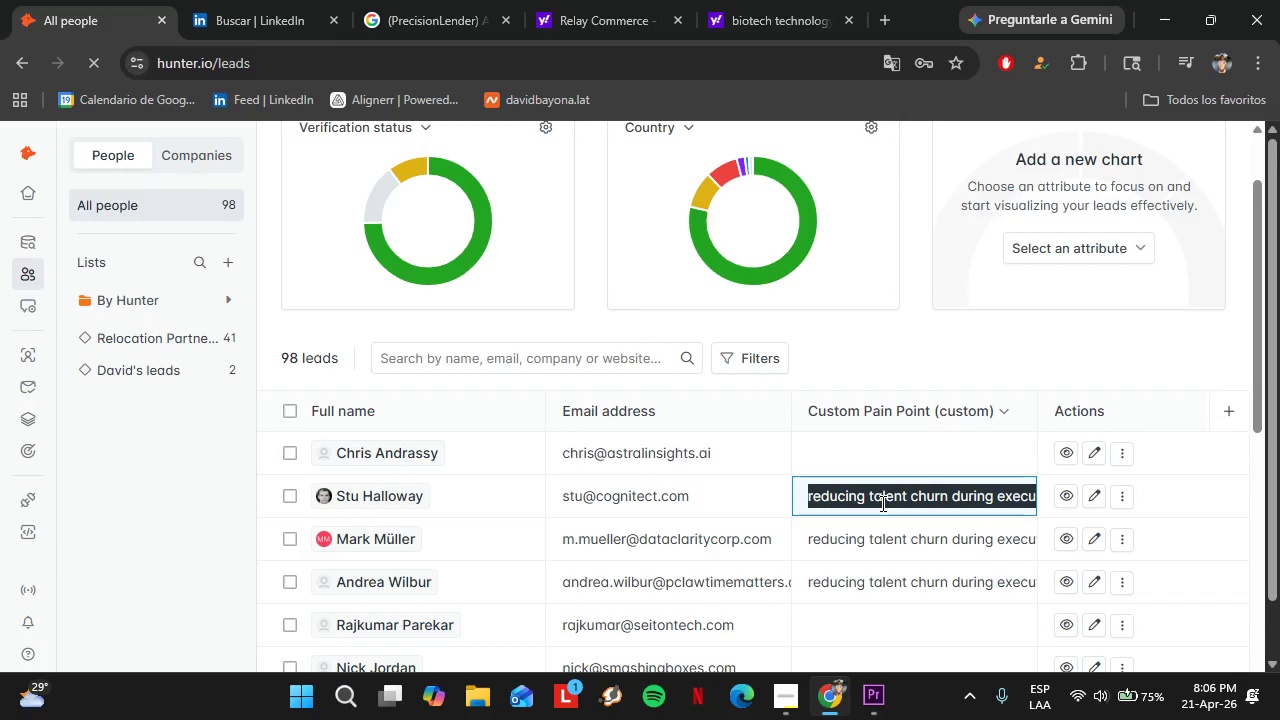 
triple_click([881, 503])
 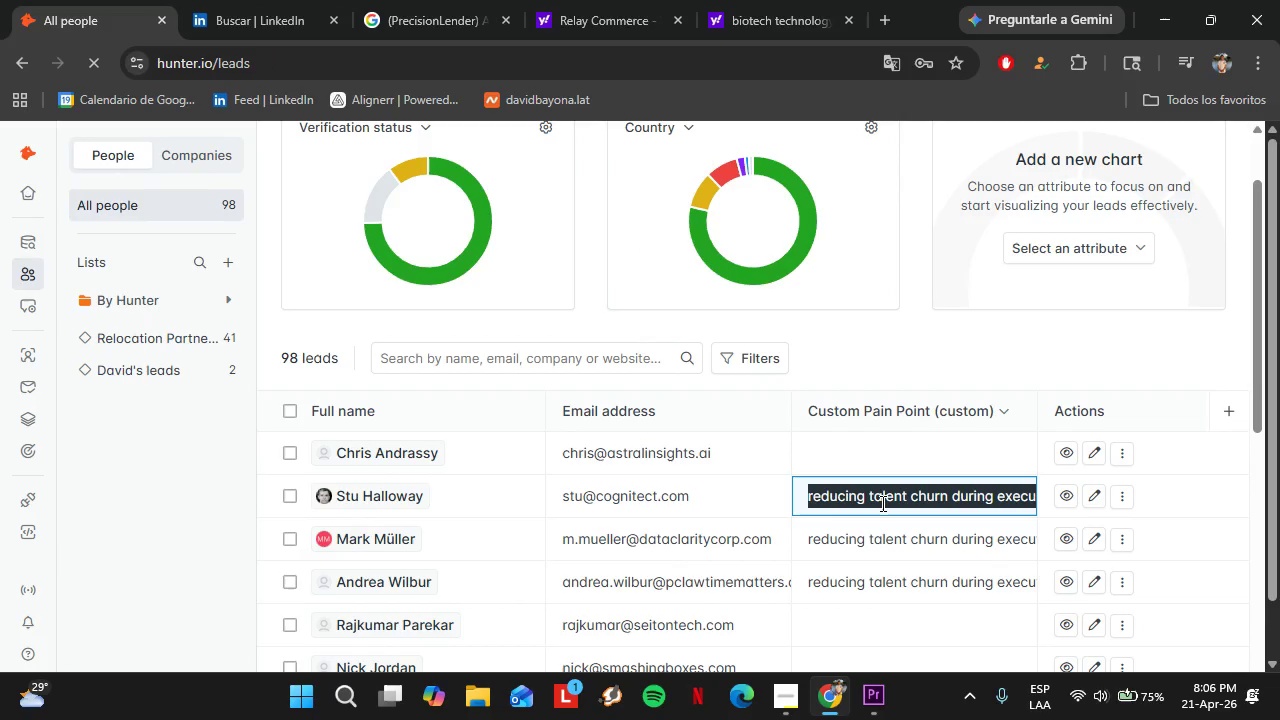 
triple_click([881, 503])
 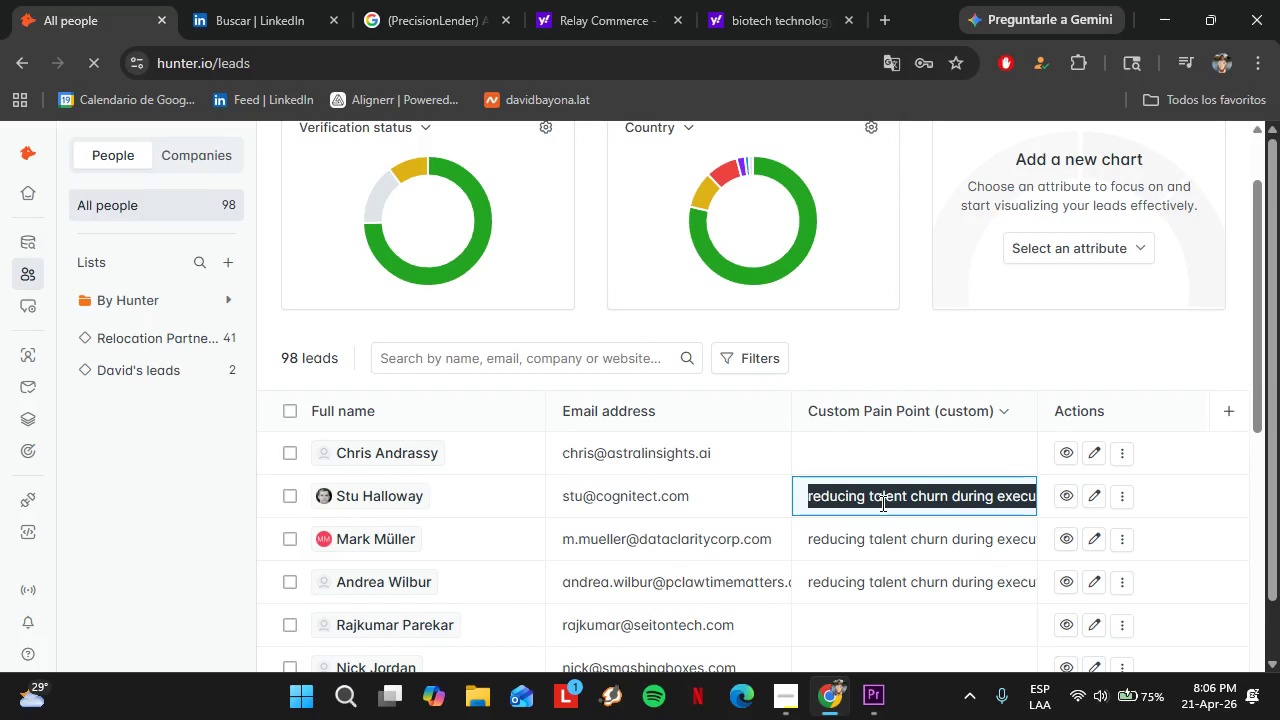 
key(Control+C)
 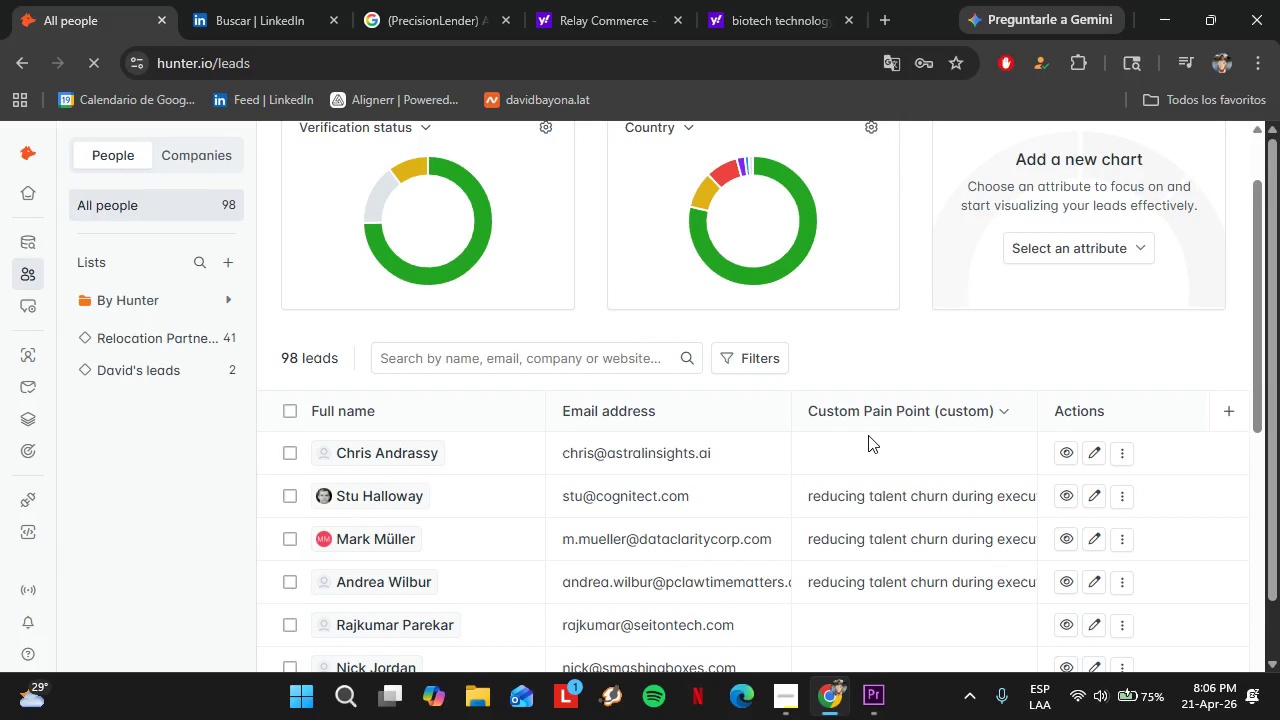 
double_click([868, 435])
 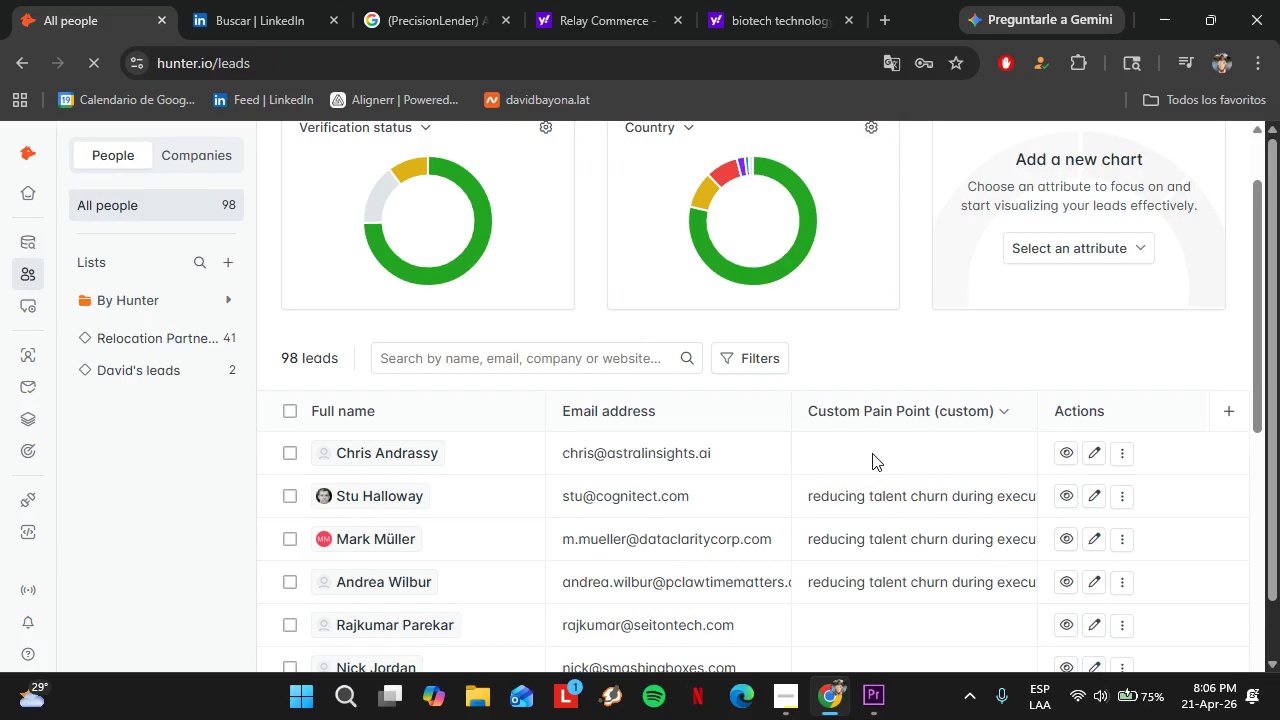 
triple_click([872, 453])
 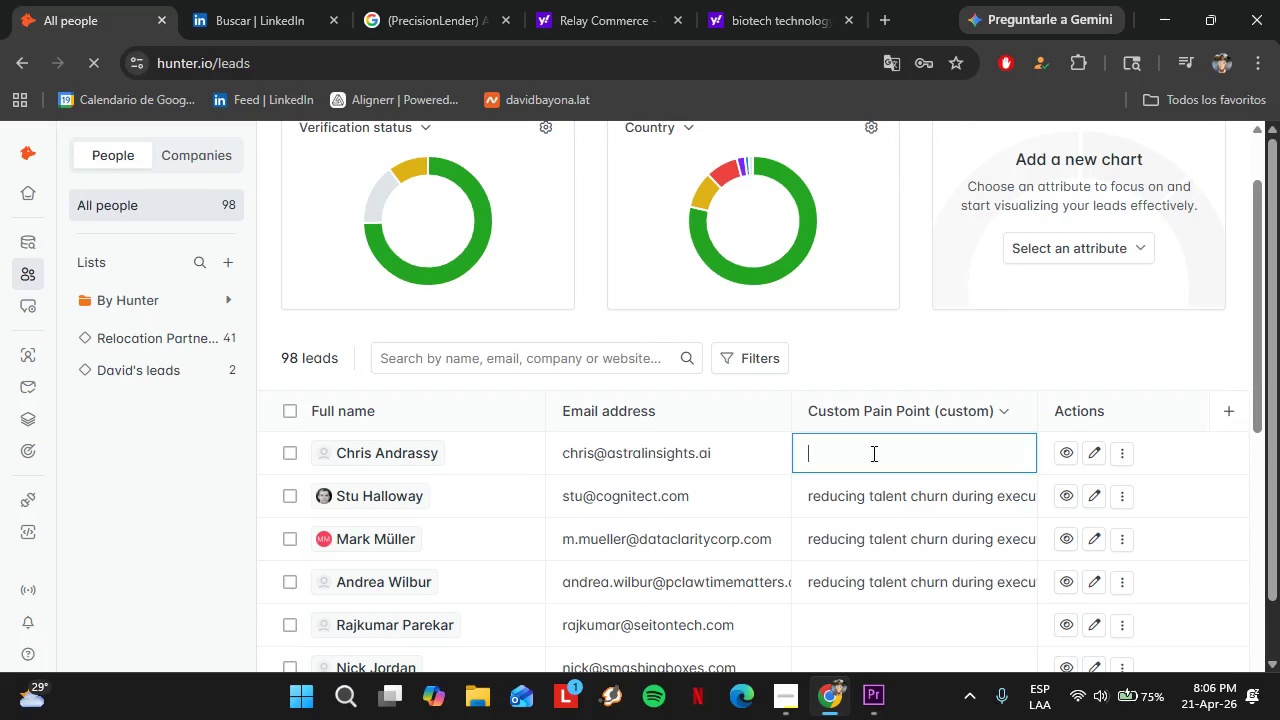 
triple_click([872, 453])
 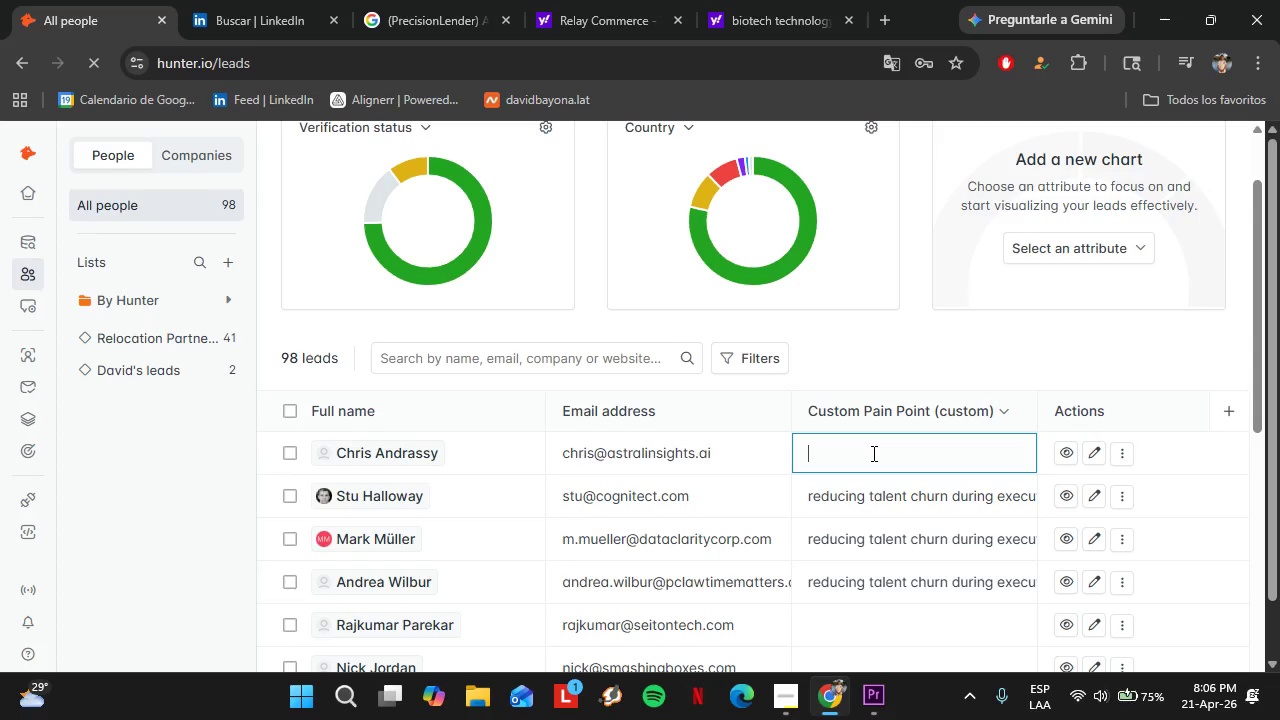 
triple_click([872, 453])
 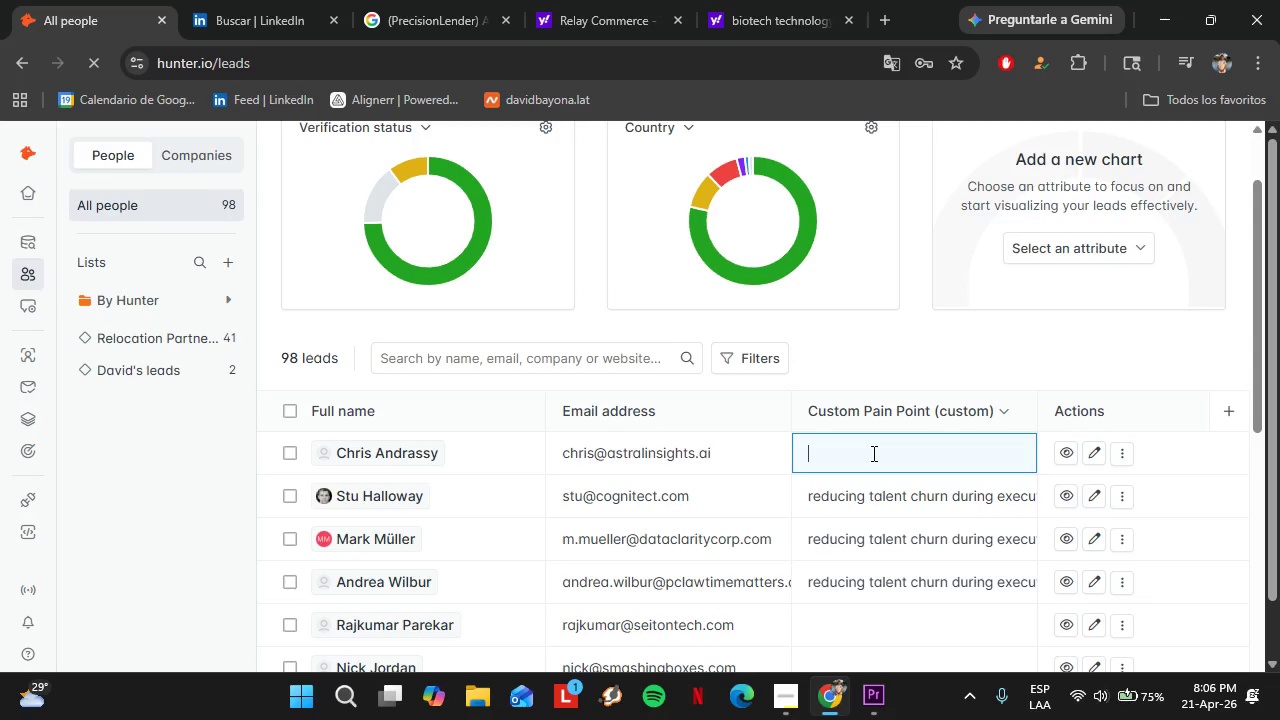 
triple_click([872, 453])
 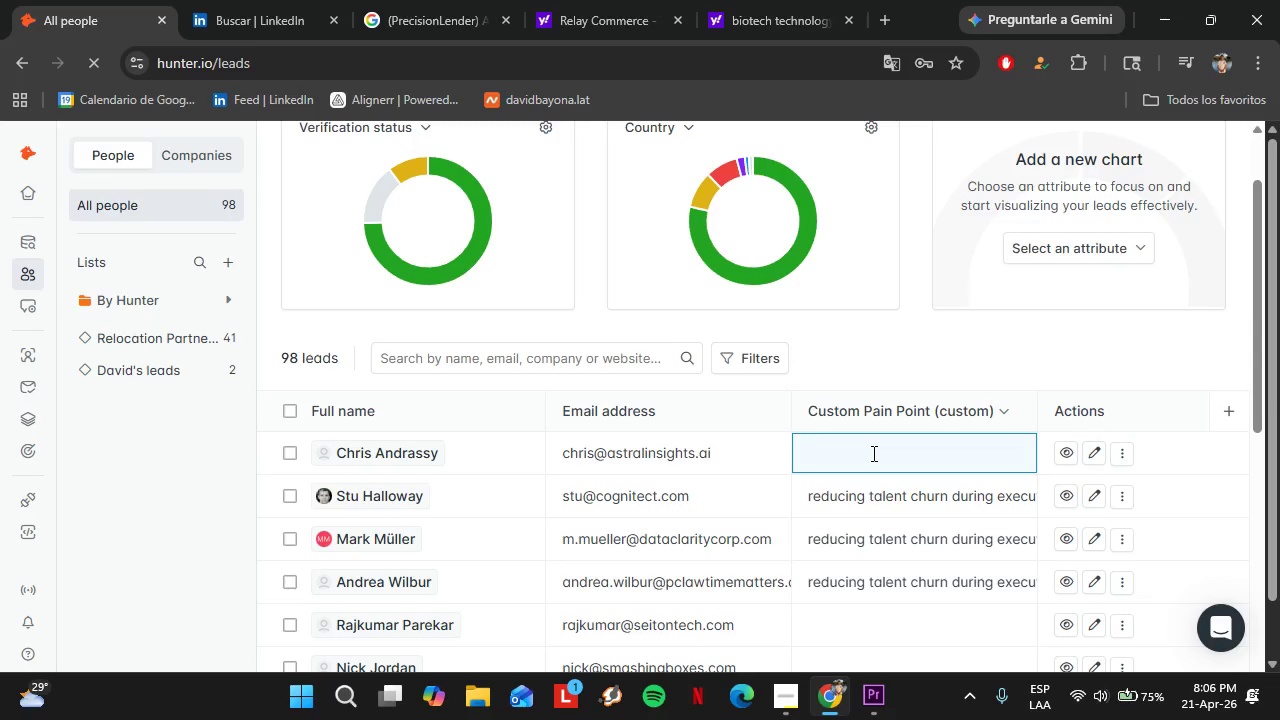 
key(Control+V)
 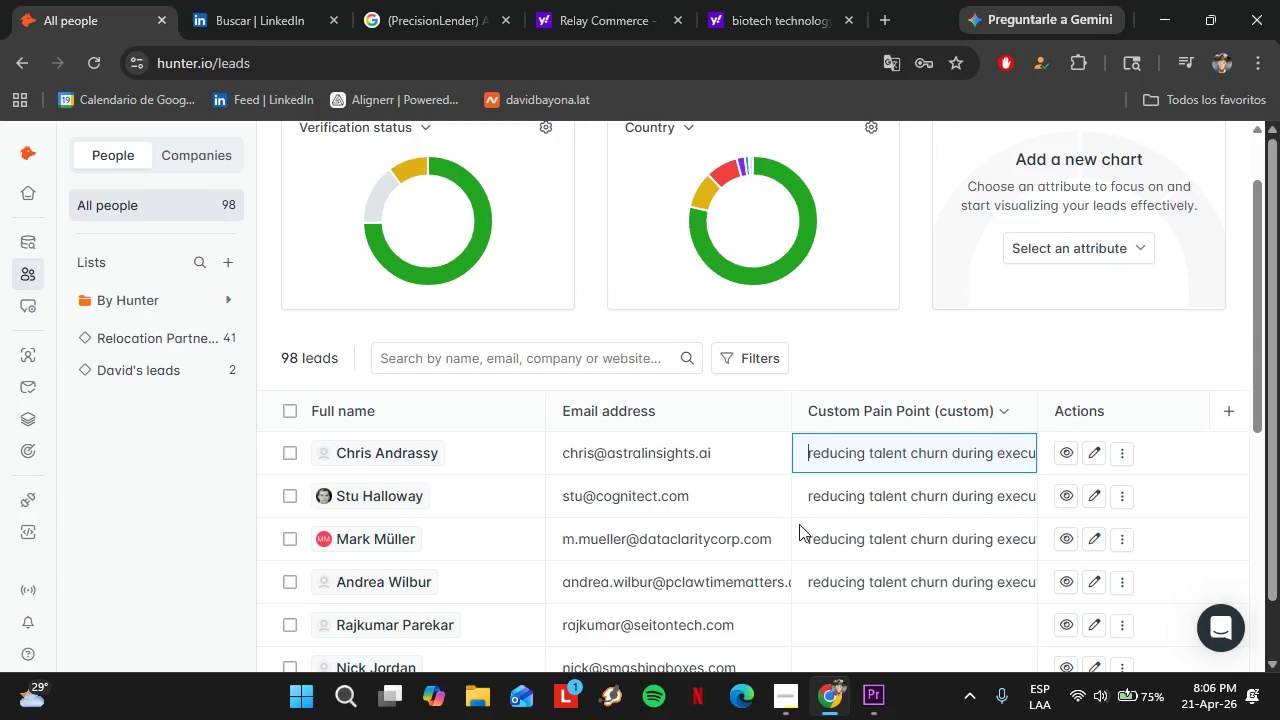 
left_click([795, 526])
 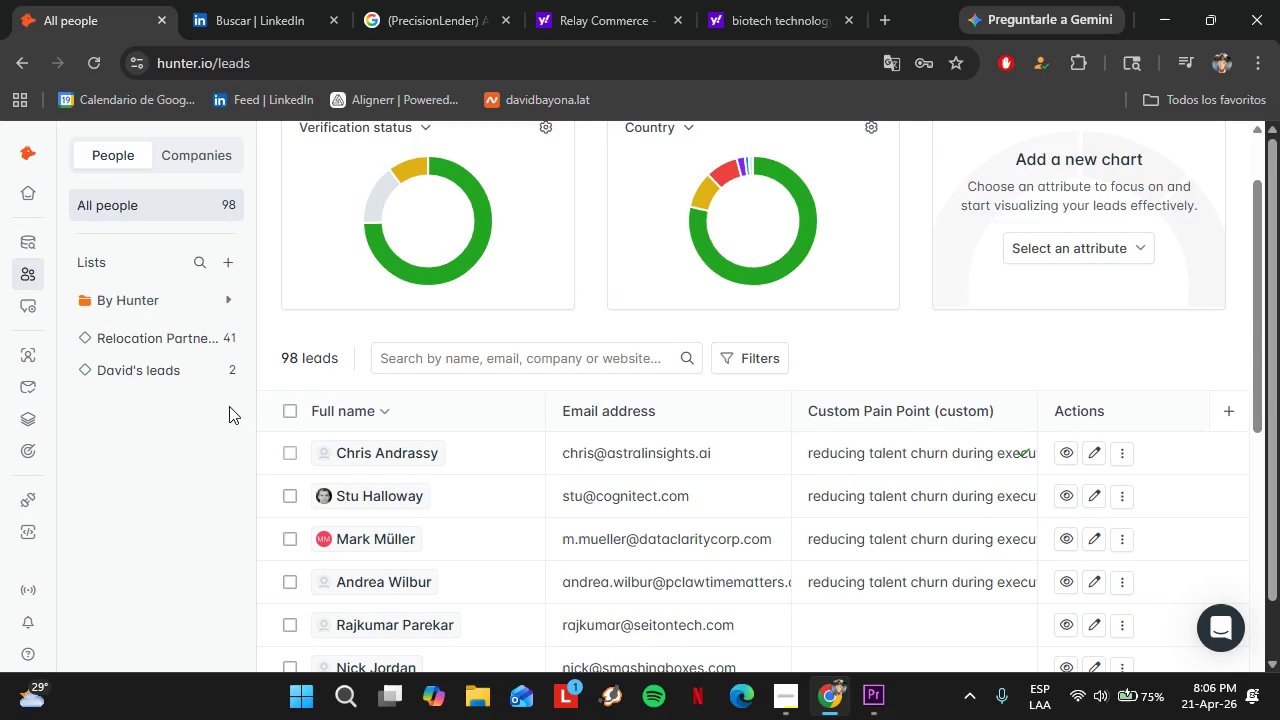 
left_click([157, 342])
 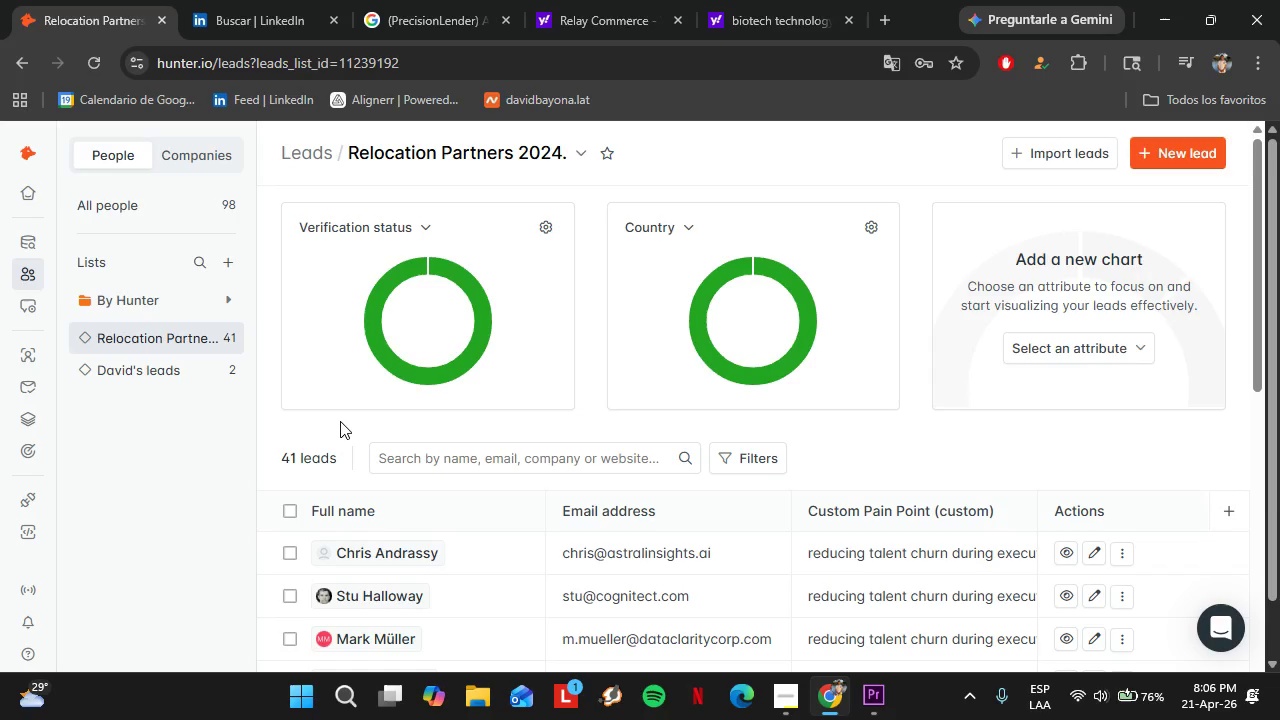 
wait(26.09)
 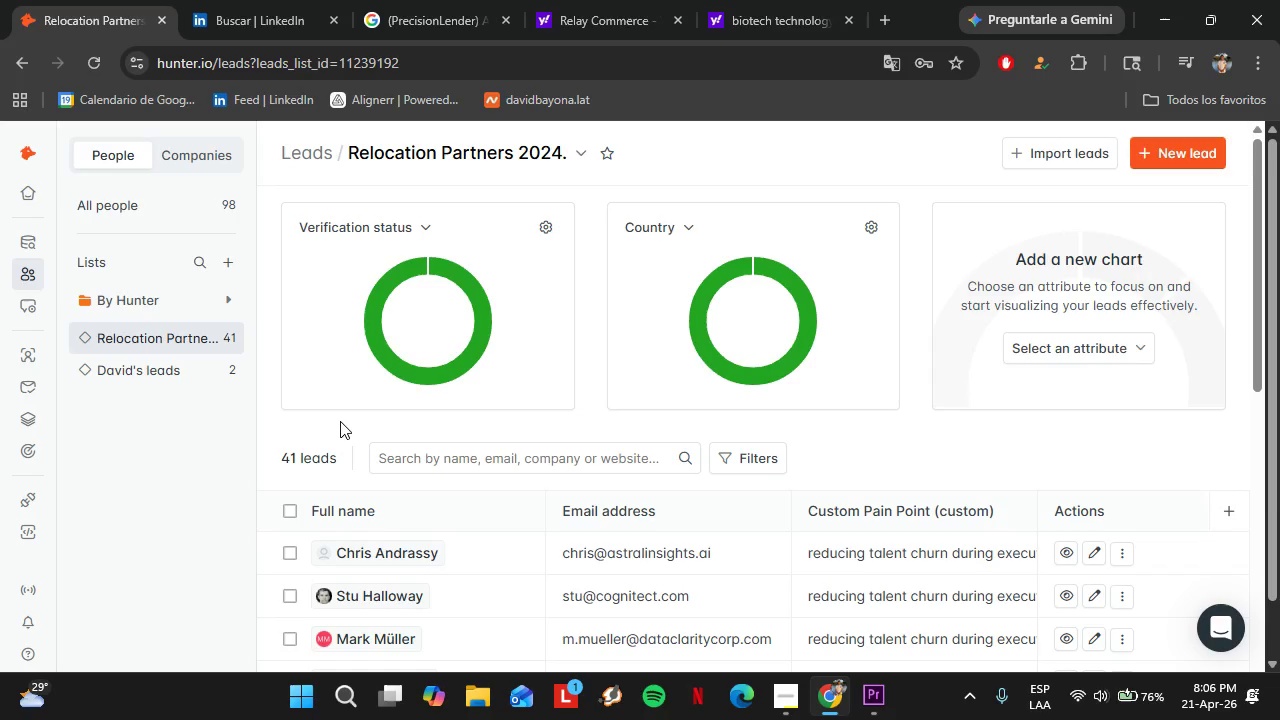 
scroll: coordinate [909, 507], scroll_direction: down, amount: 2.0
 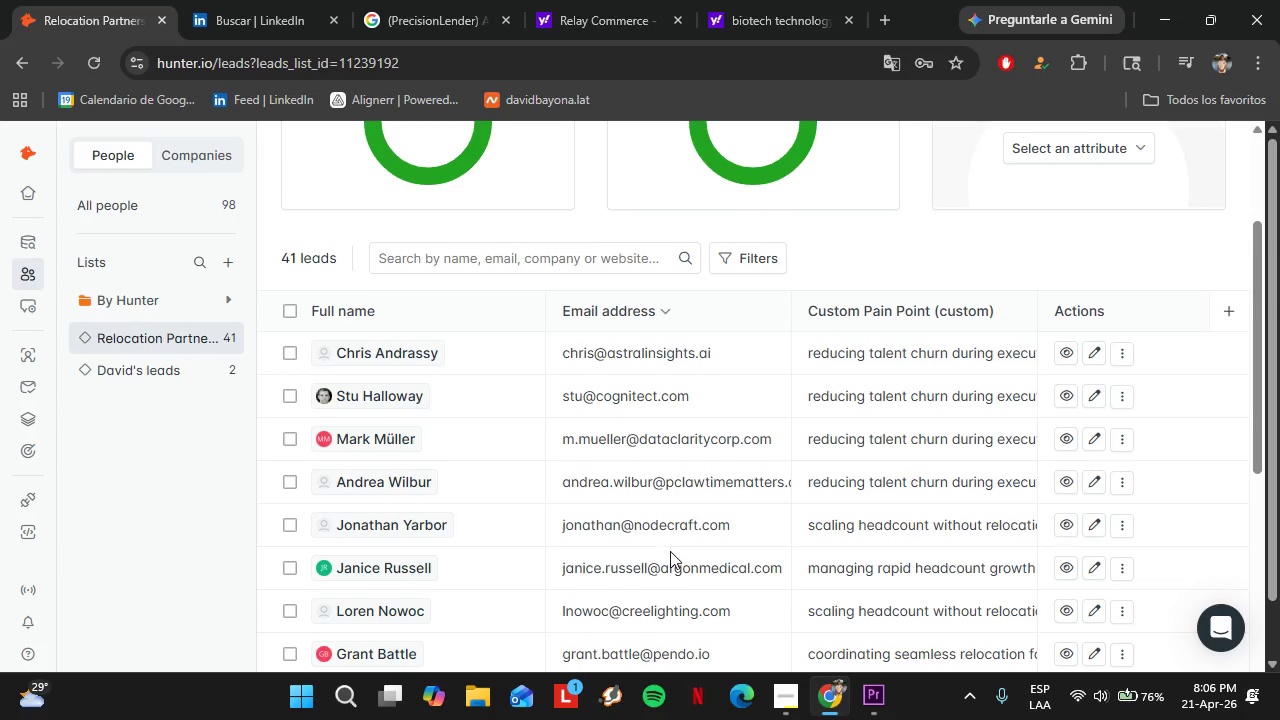 
scroll: coordinate [702, 511], scroll_direction: up, amount: 4.0
 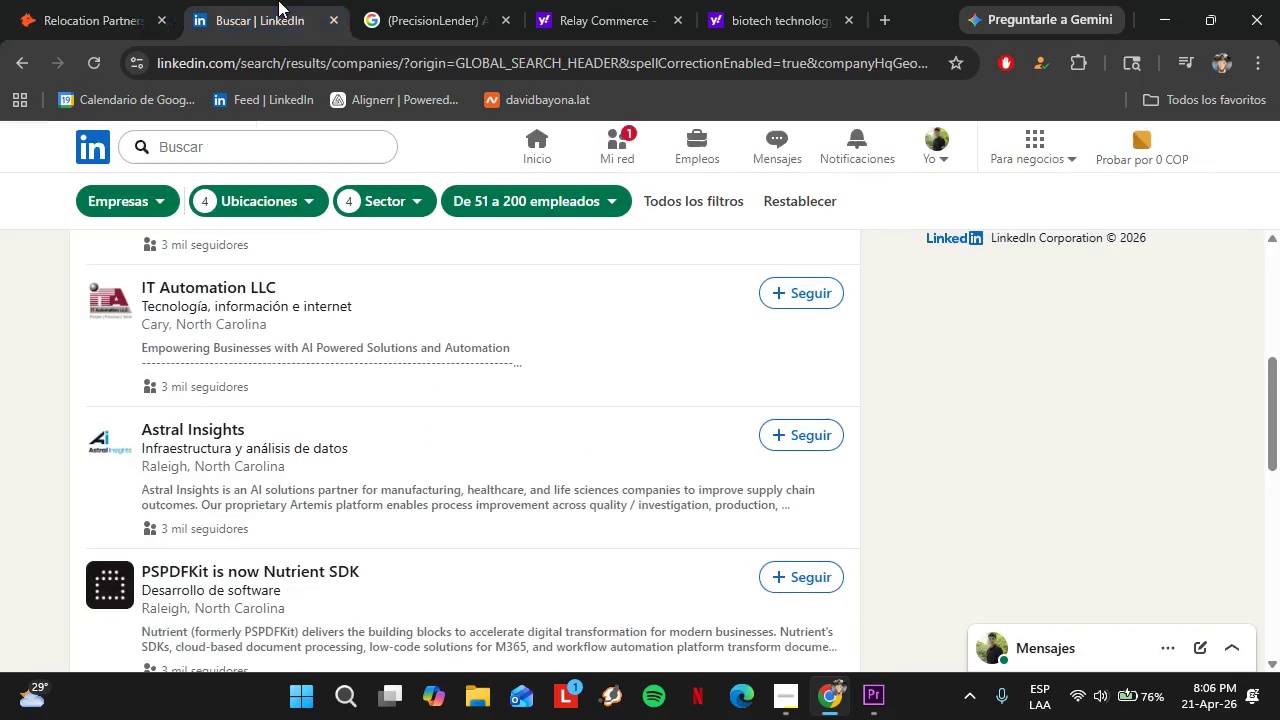 
left_click([278, 0])
 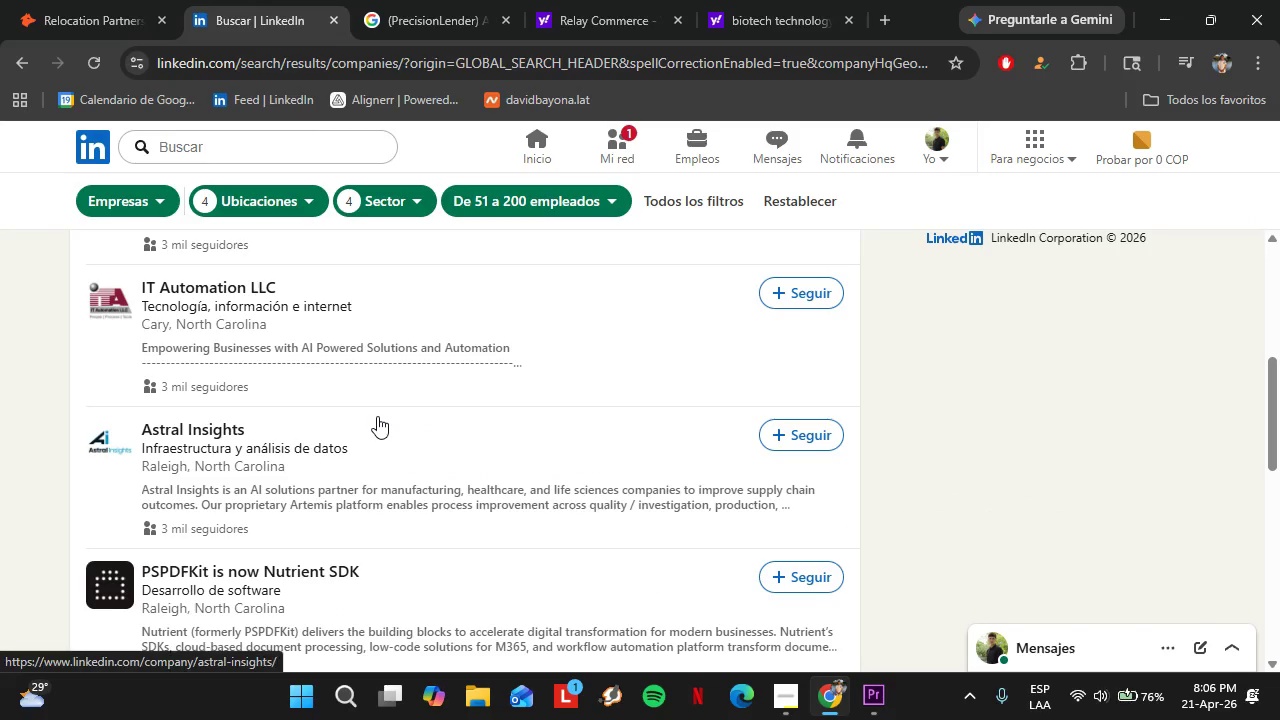 
scroll: coordinate [377, 416], scroll_direction: down, amount: 2.0
 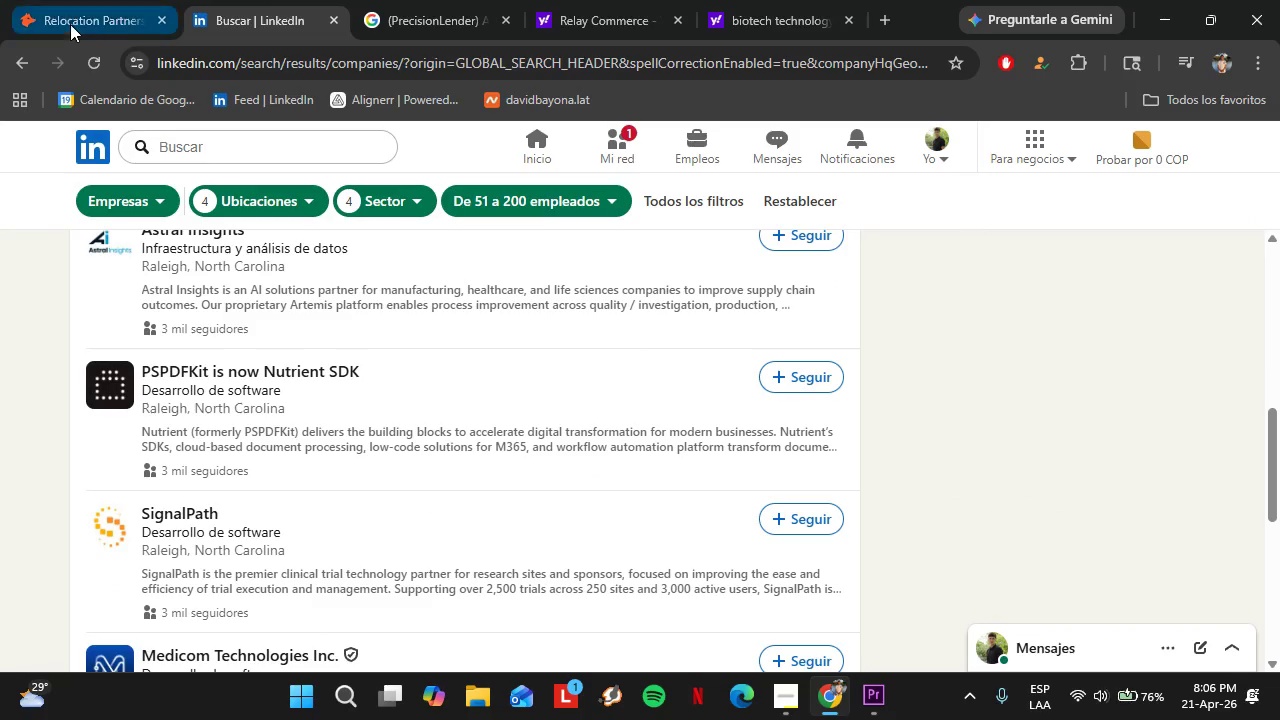 
left_click([68, 14])
 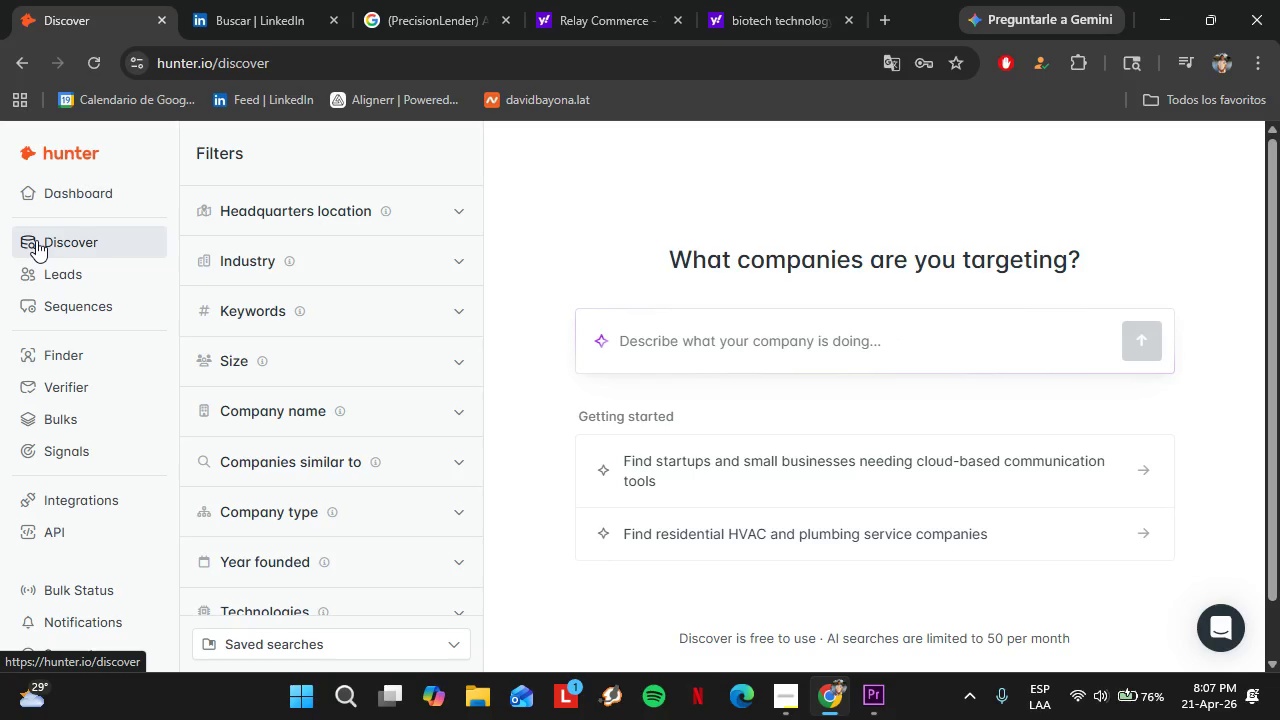 
wait(13.44)
 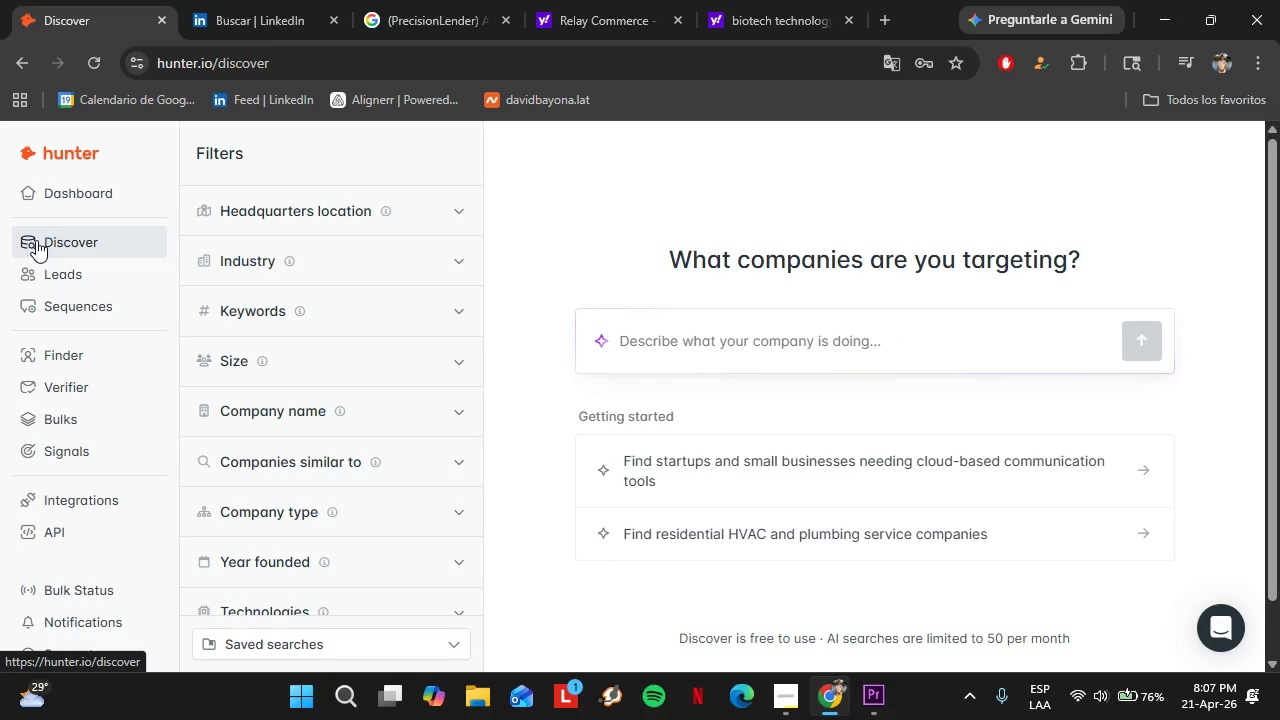 
left_click([311, 415])
 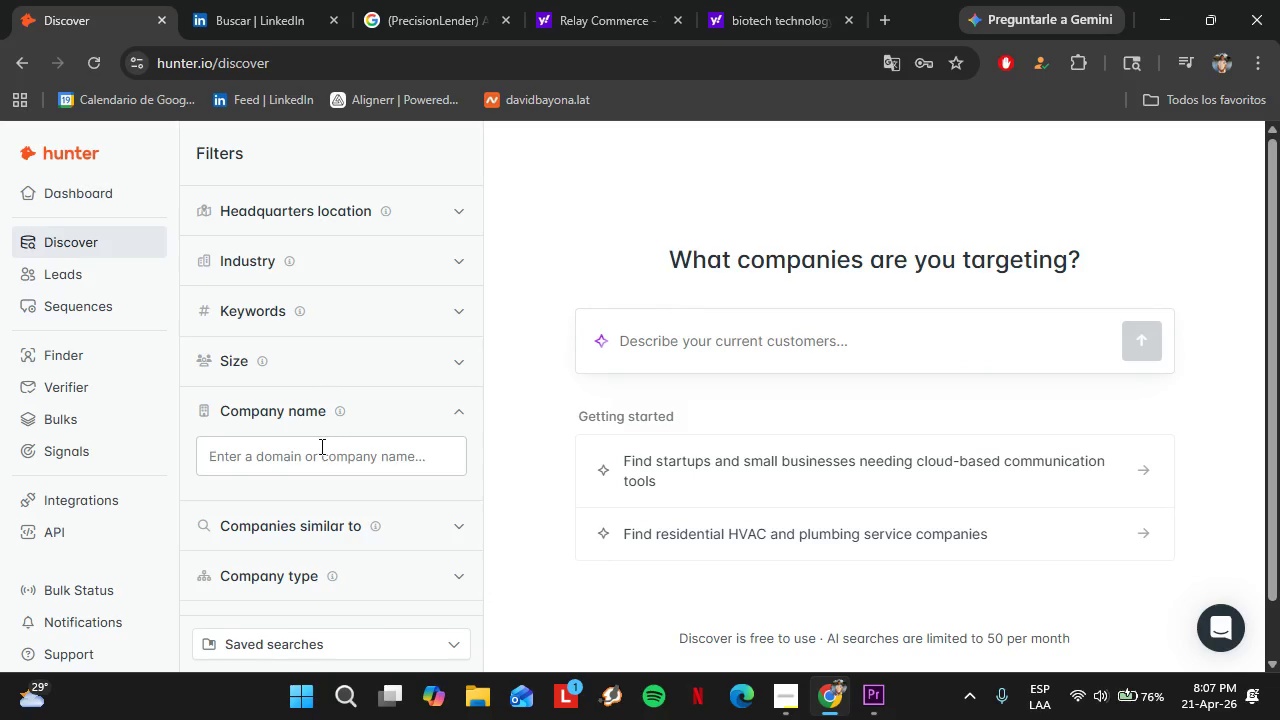 
left_click([320, 446])
 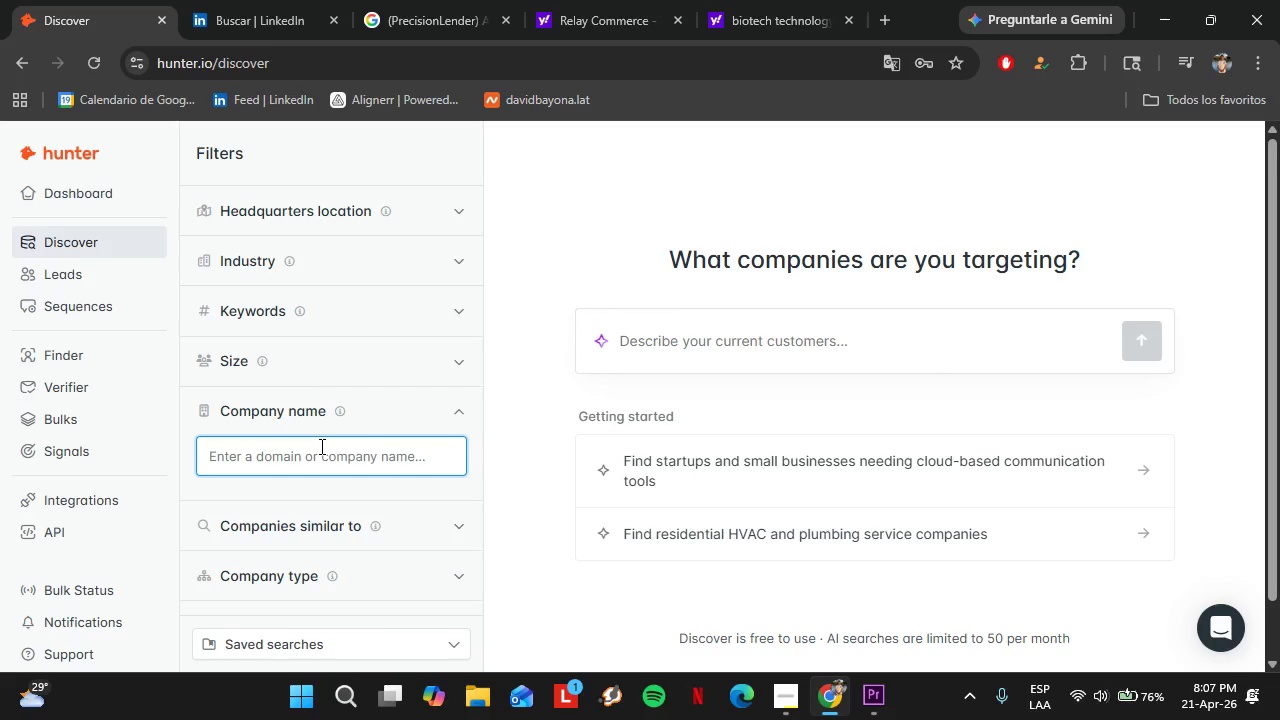 
type(PSPDF)
 